 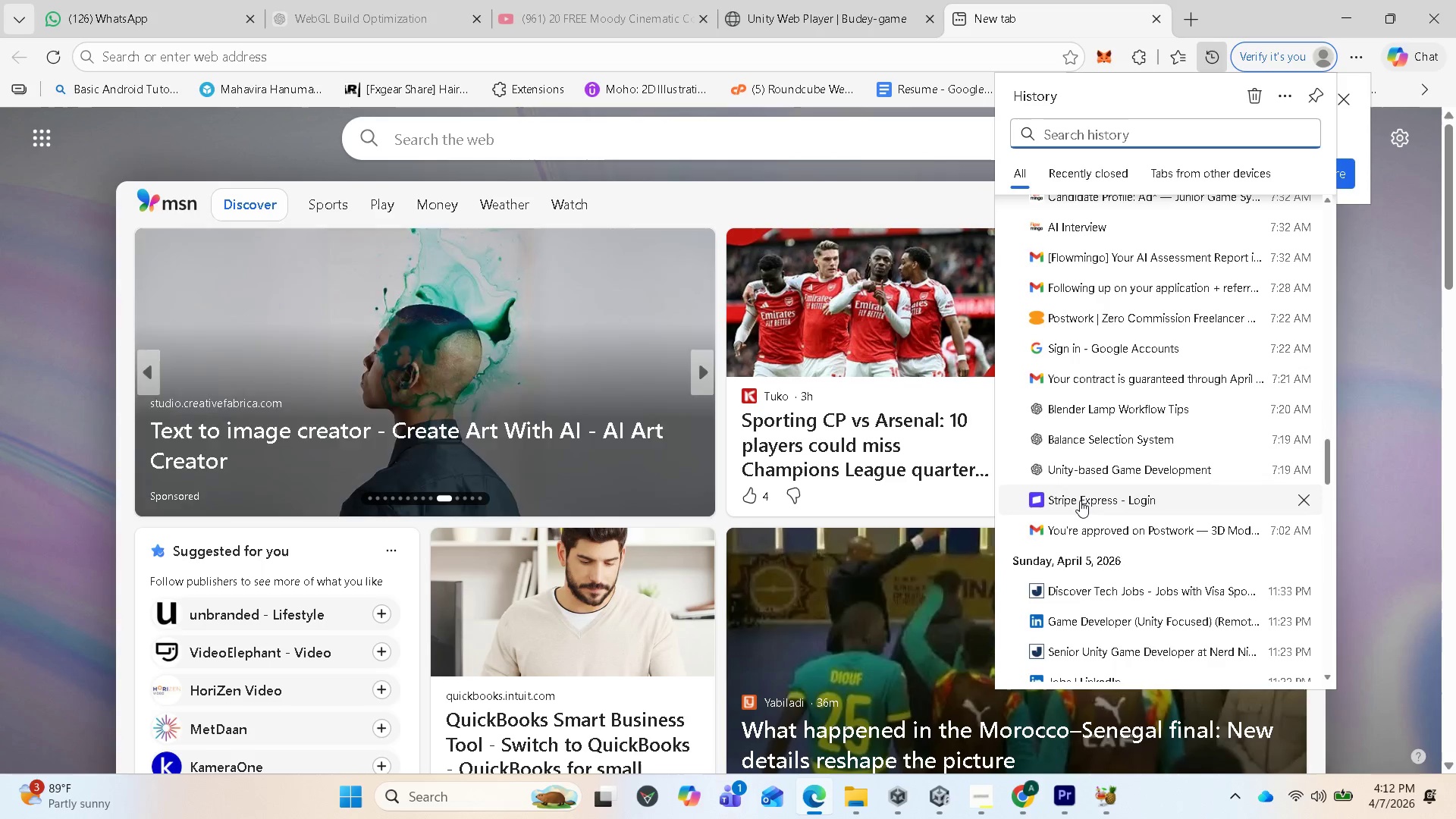 
scroll: coordinate [1077, 500], scroll_direction: down, amount: 2.0
 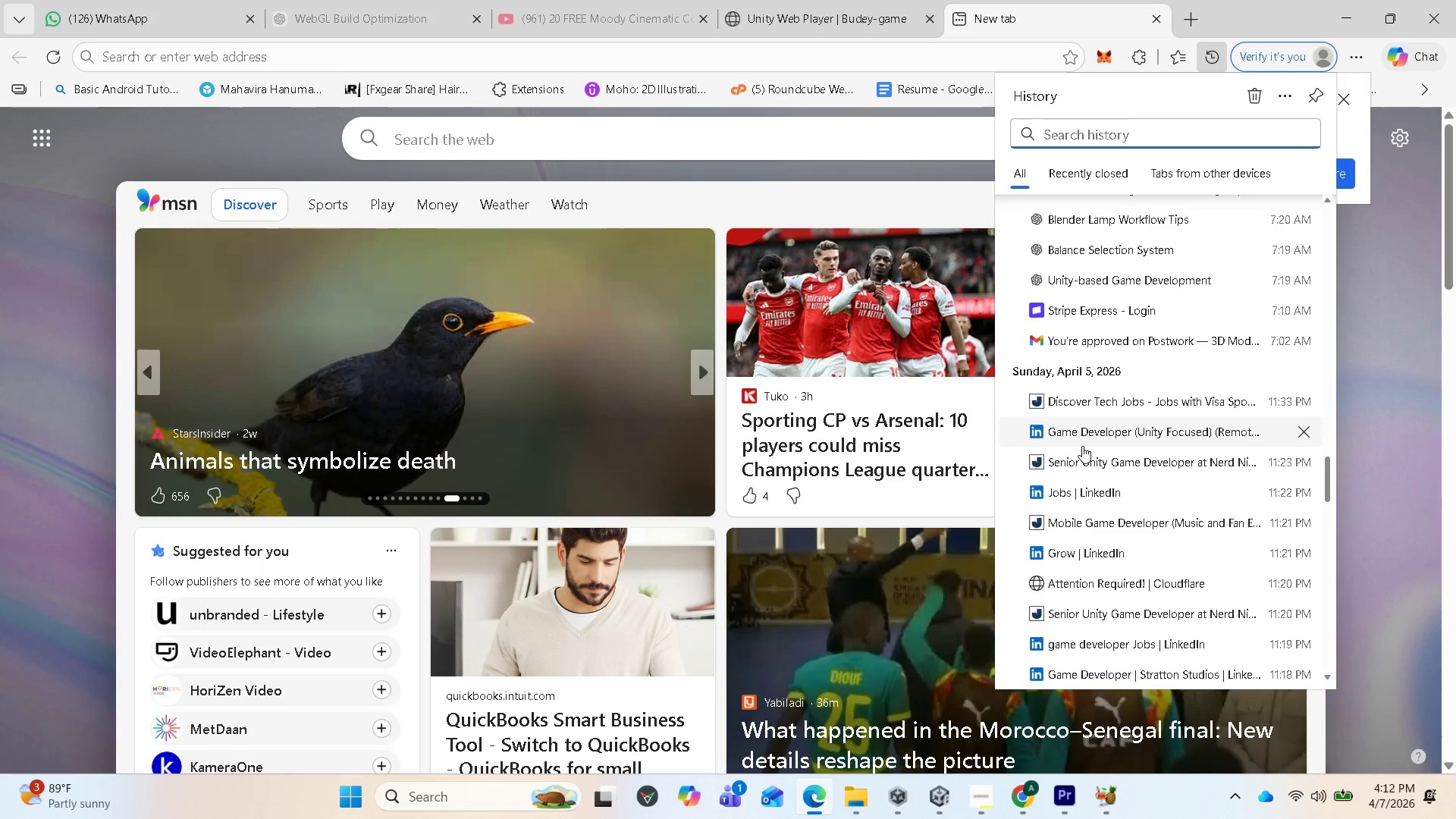 
scroll: coordinate [1090, 340], scroll_direction: up, amount: 21.0
 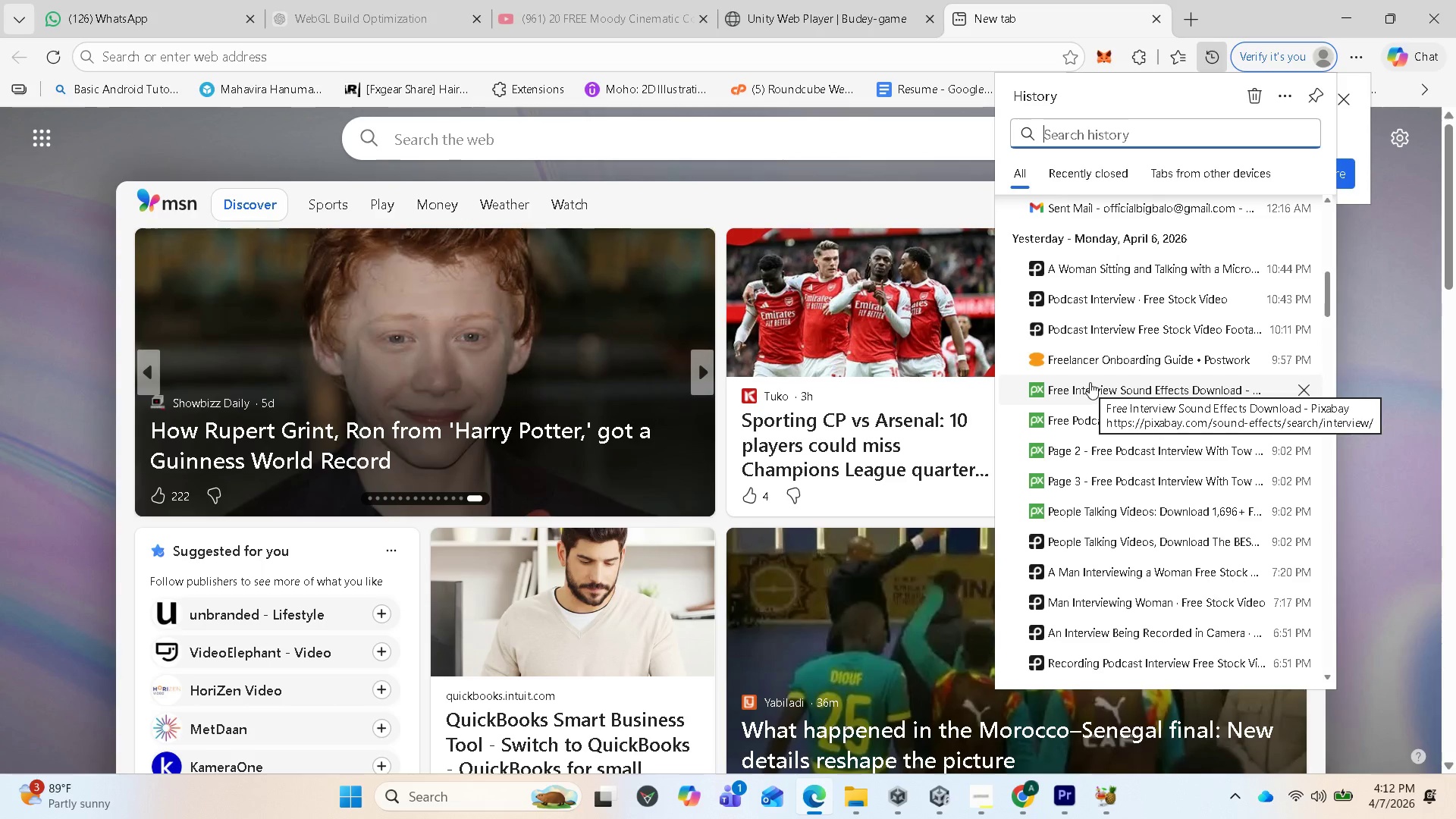 
mouse_move([1102, 416])
 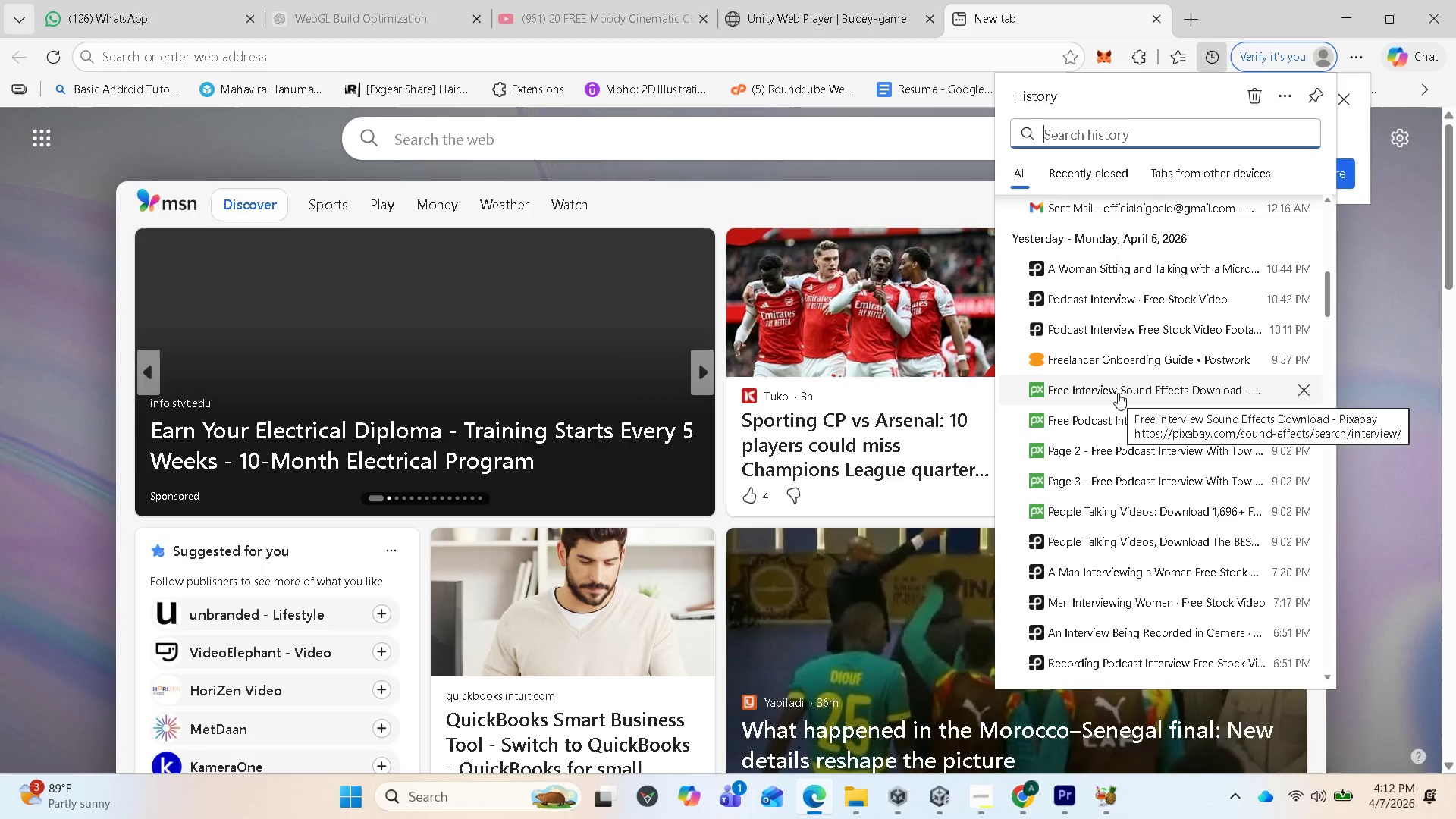 
mouse_move([1124, 432])
 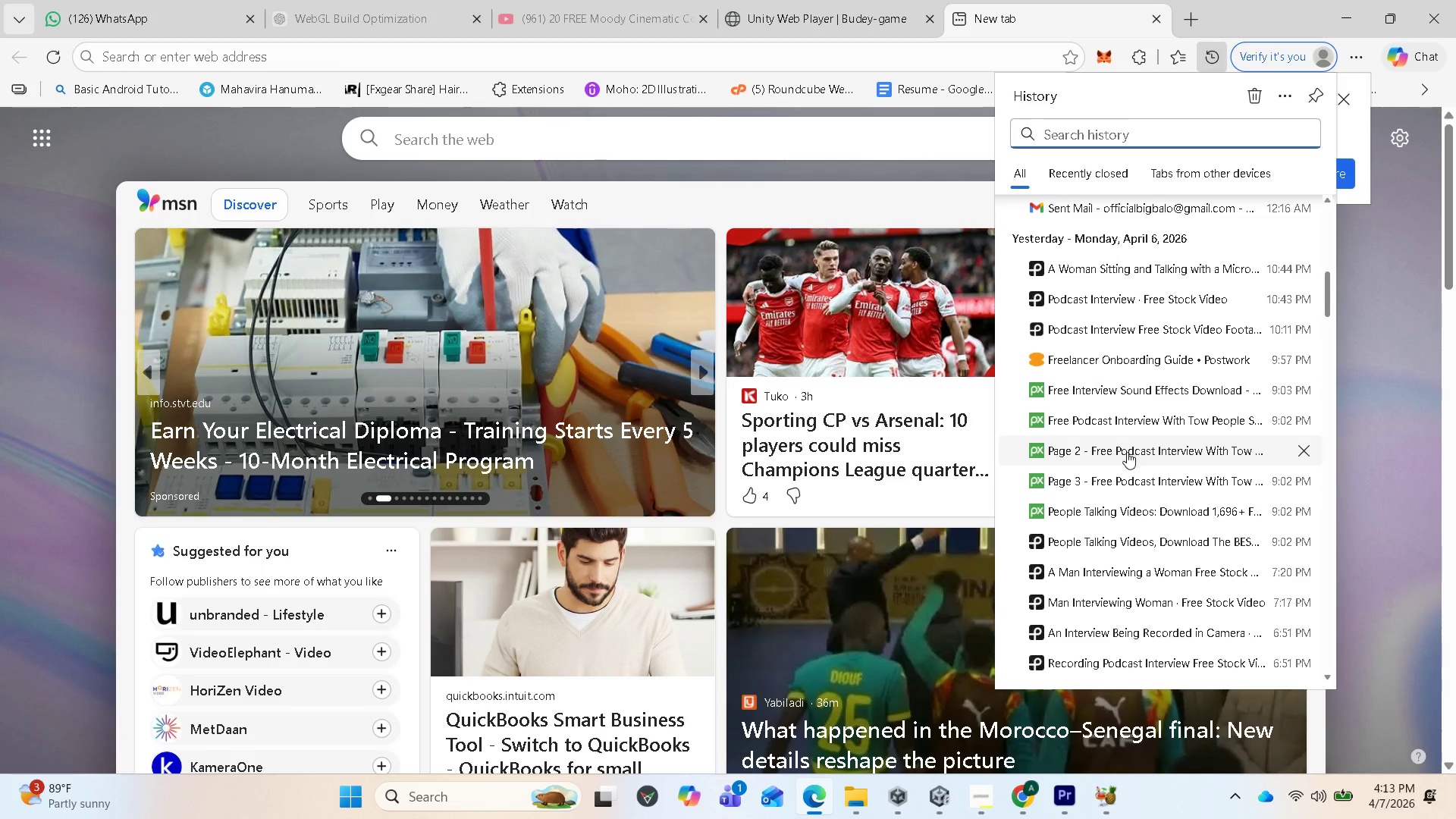 
mouse_move([1135, 466])
 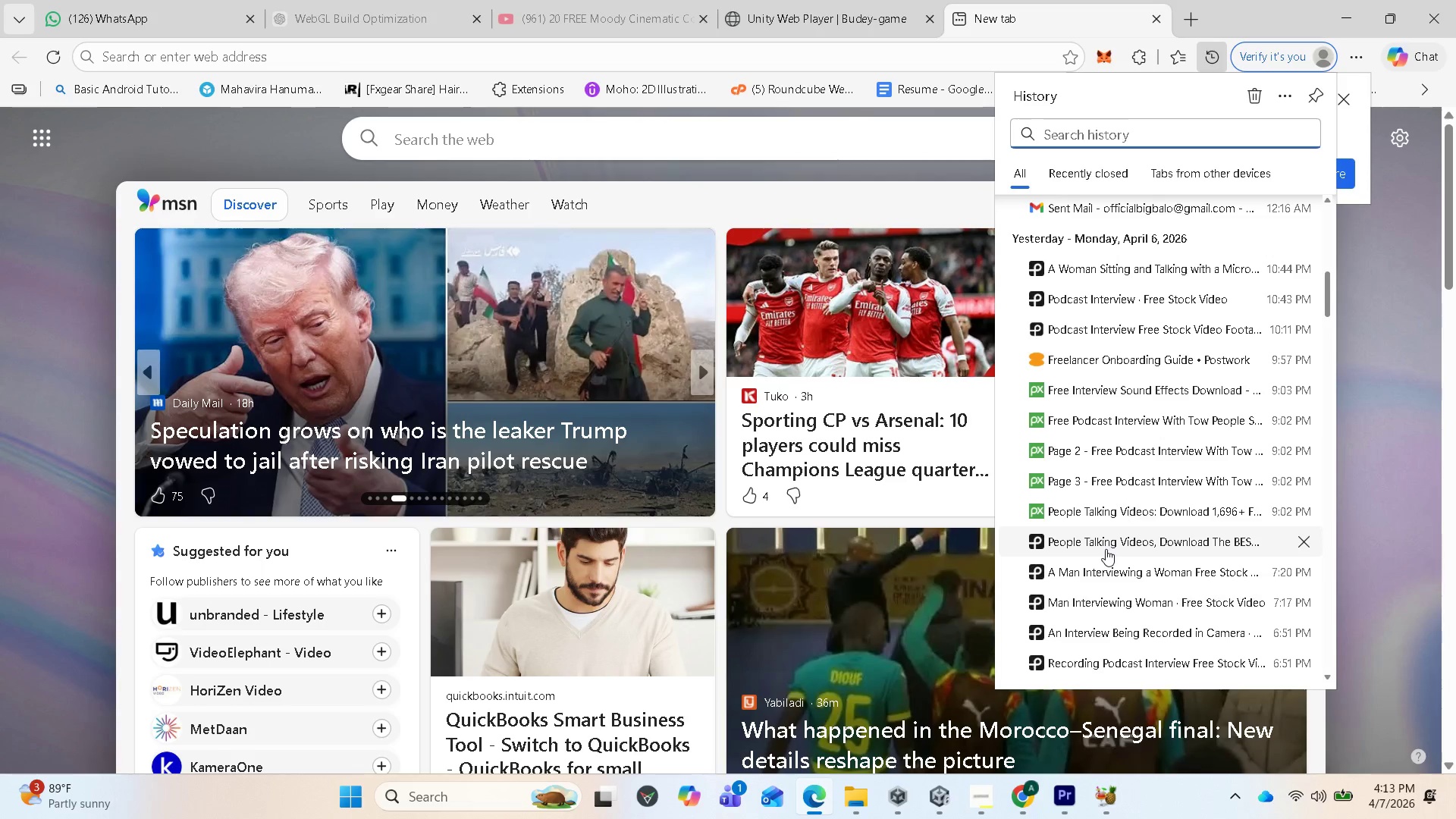 
mouse_move([1107, 549])
 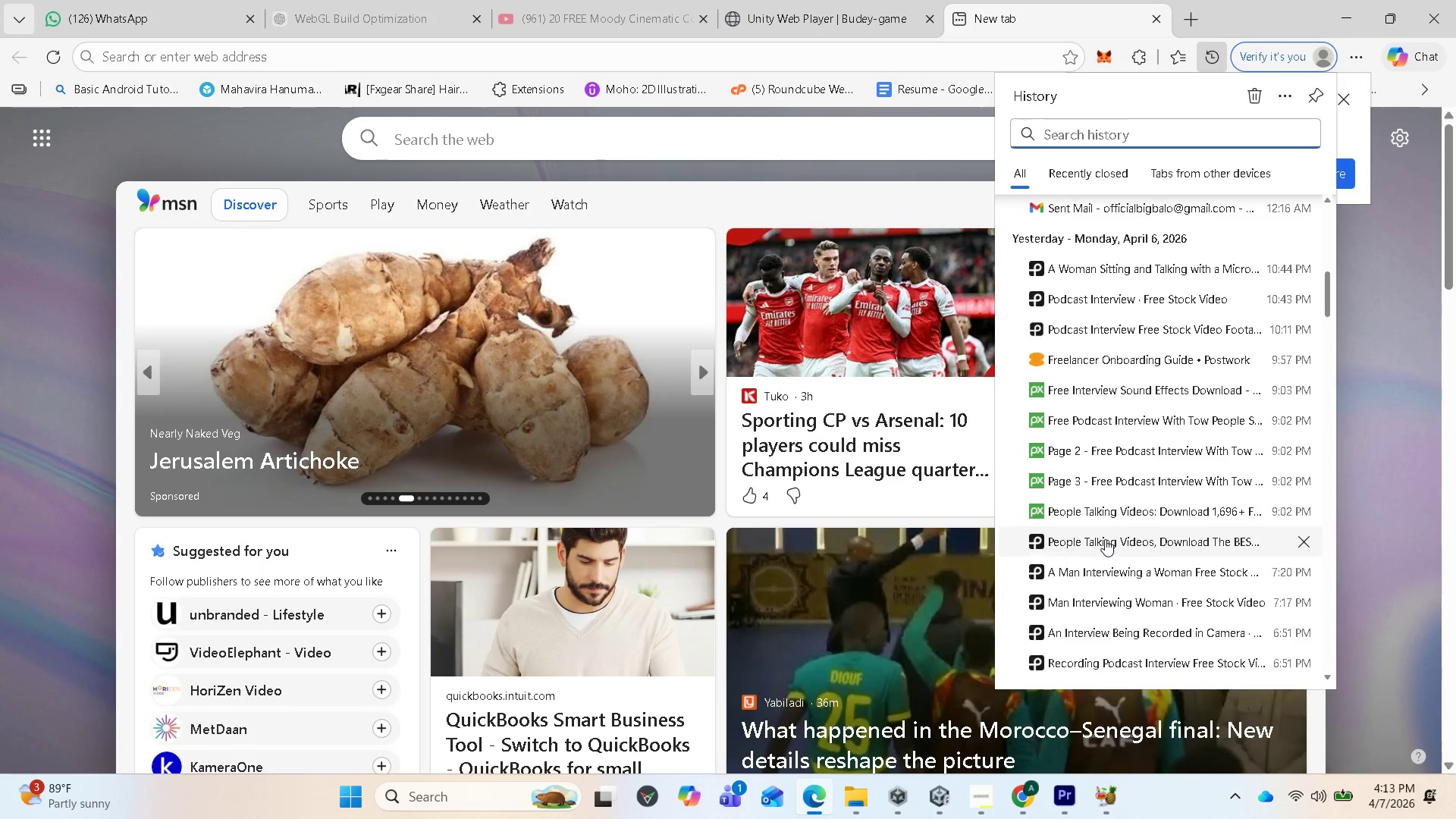 
left_click([1105, 539])
 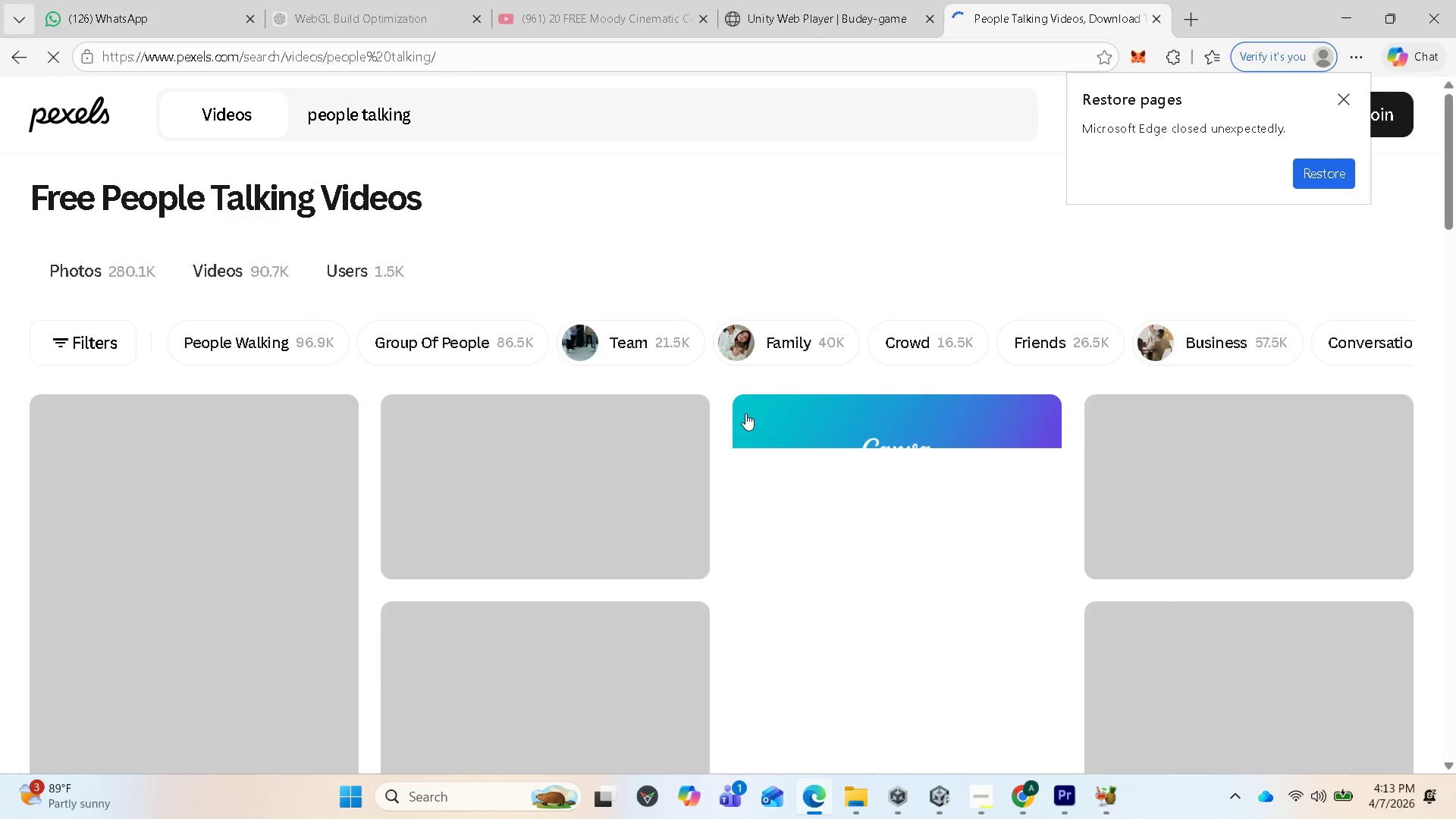 
mouse_move([752, 425])
 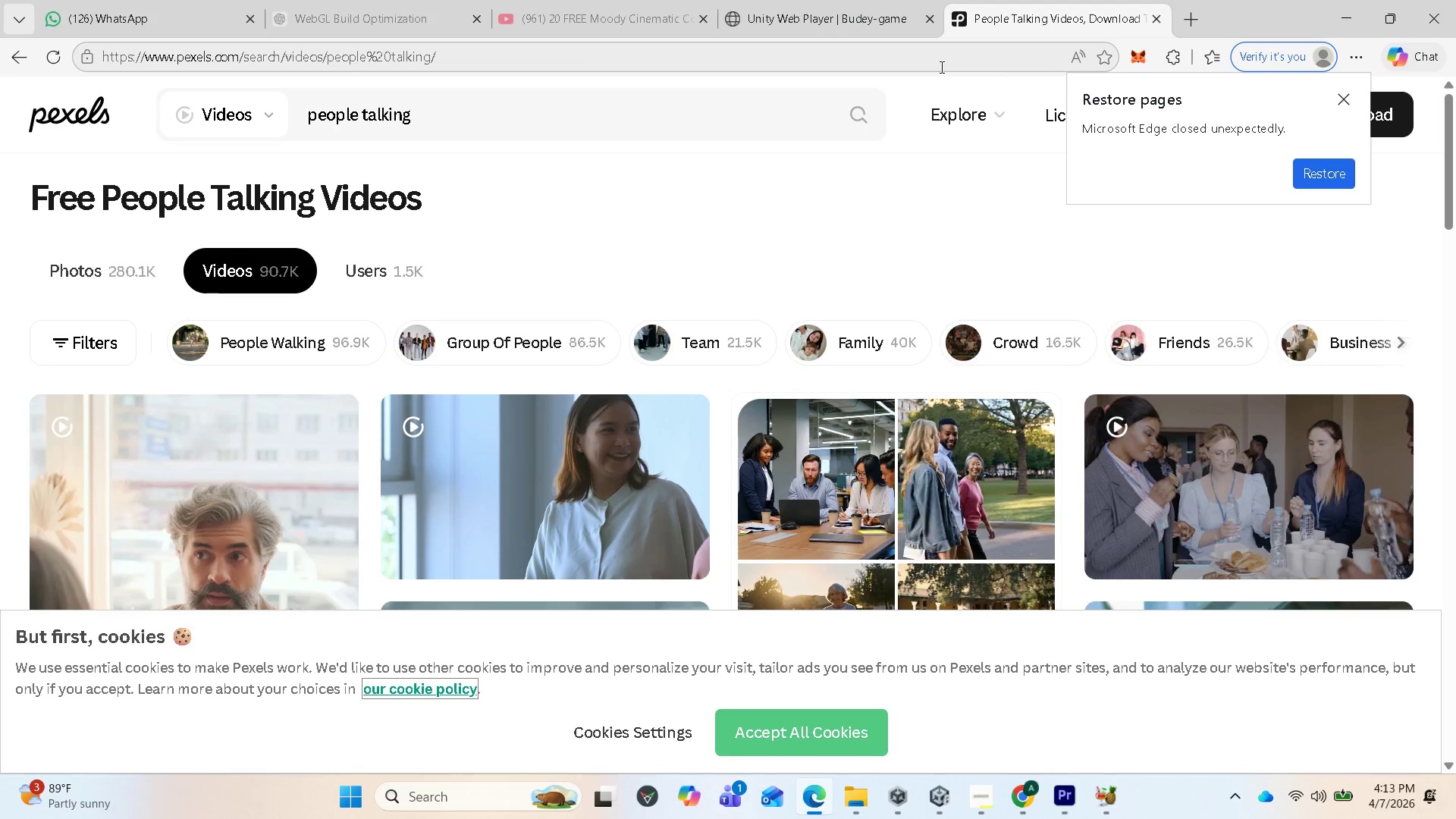 
mouse_move([1159, 18])
 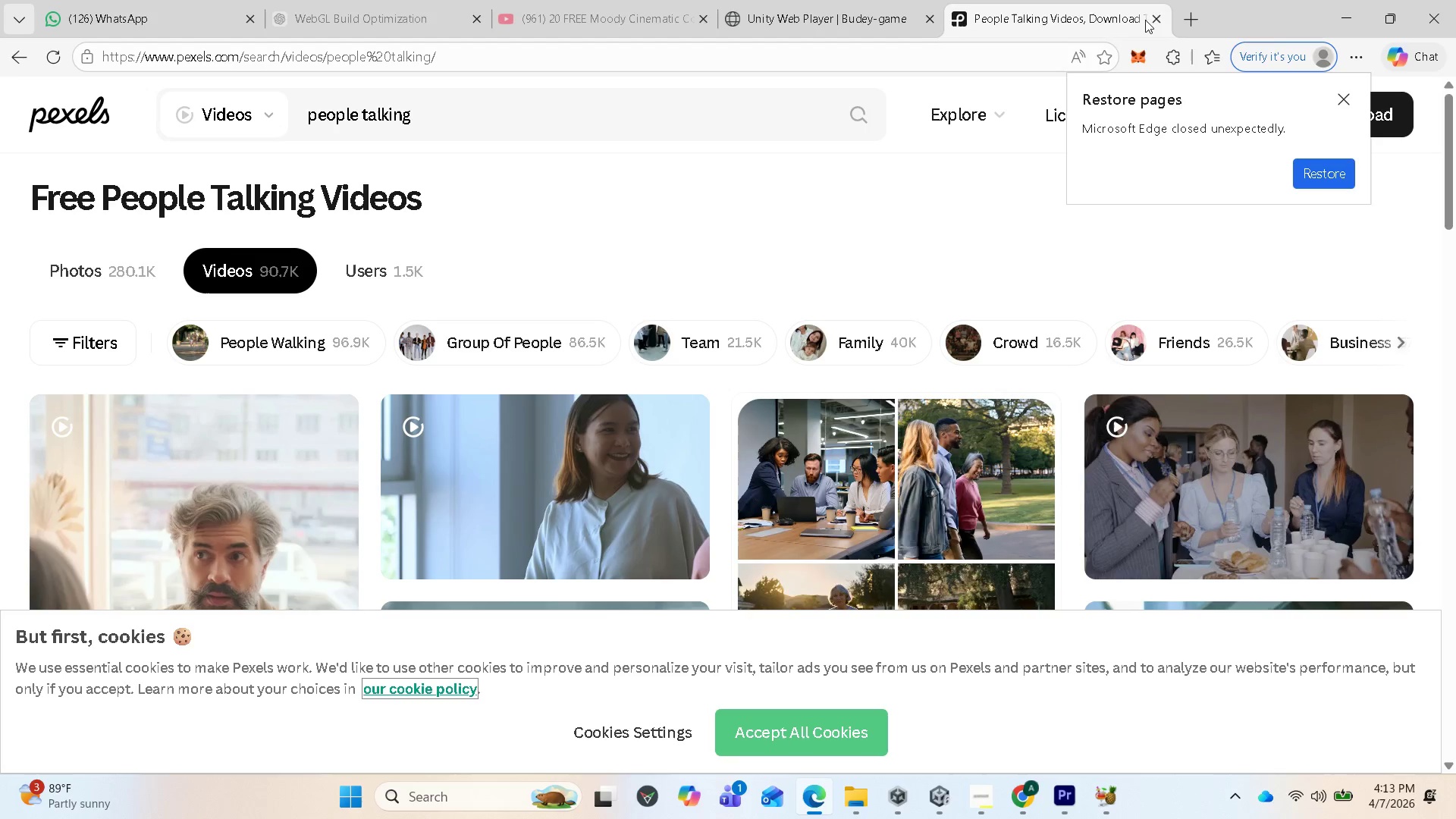 
left_click([1152, 20])
 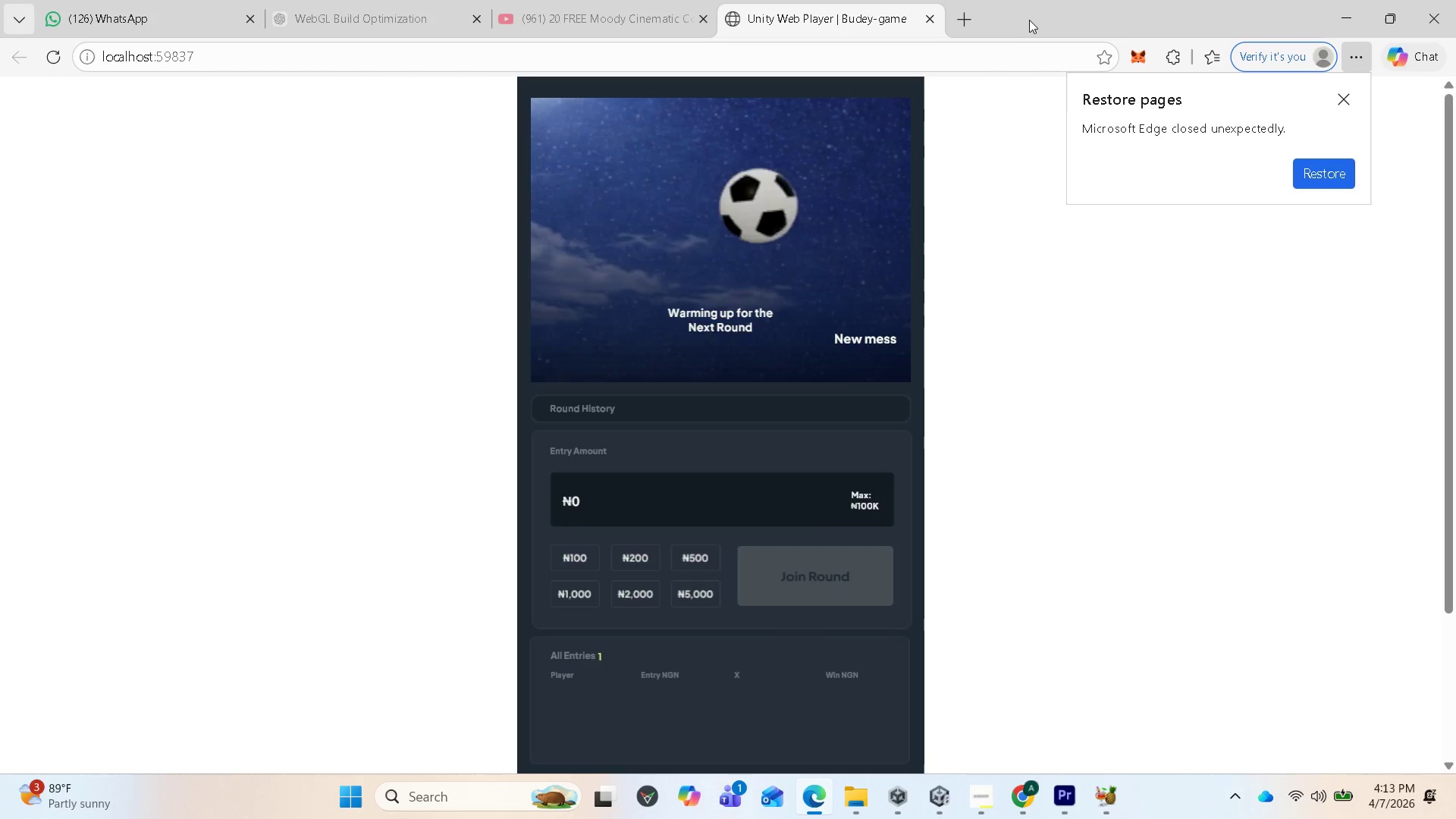 
left_click([958, 18])
 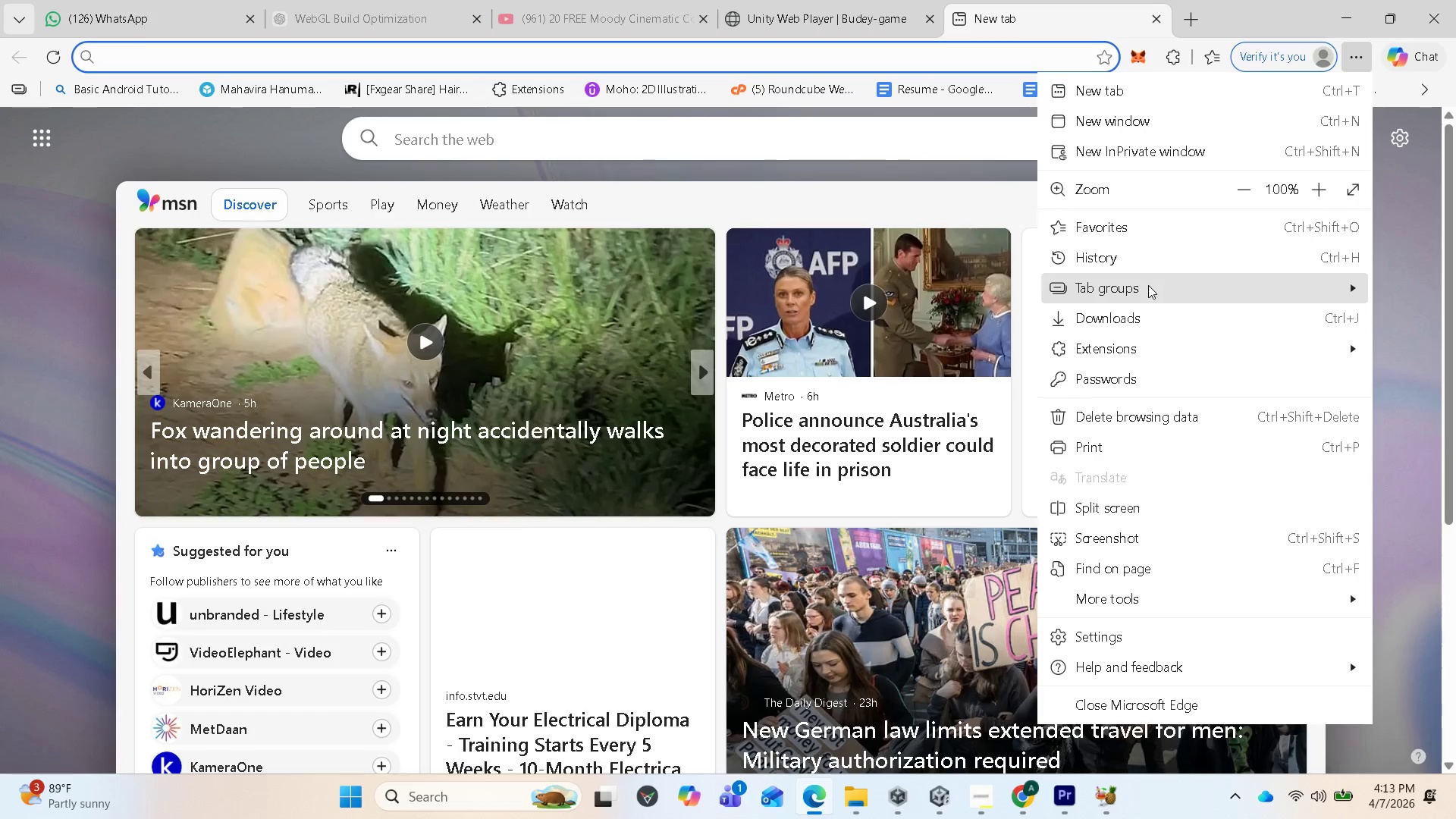 
left_click([1111, 248])
 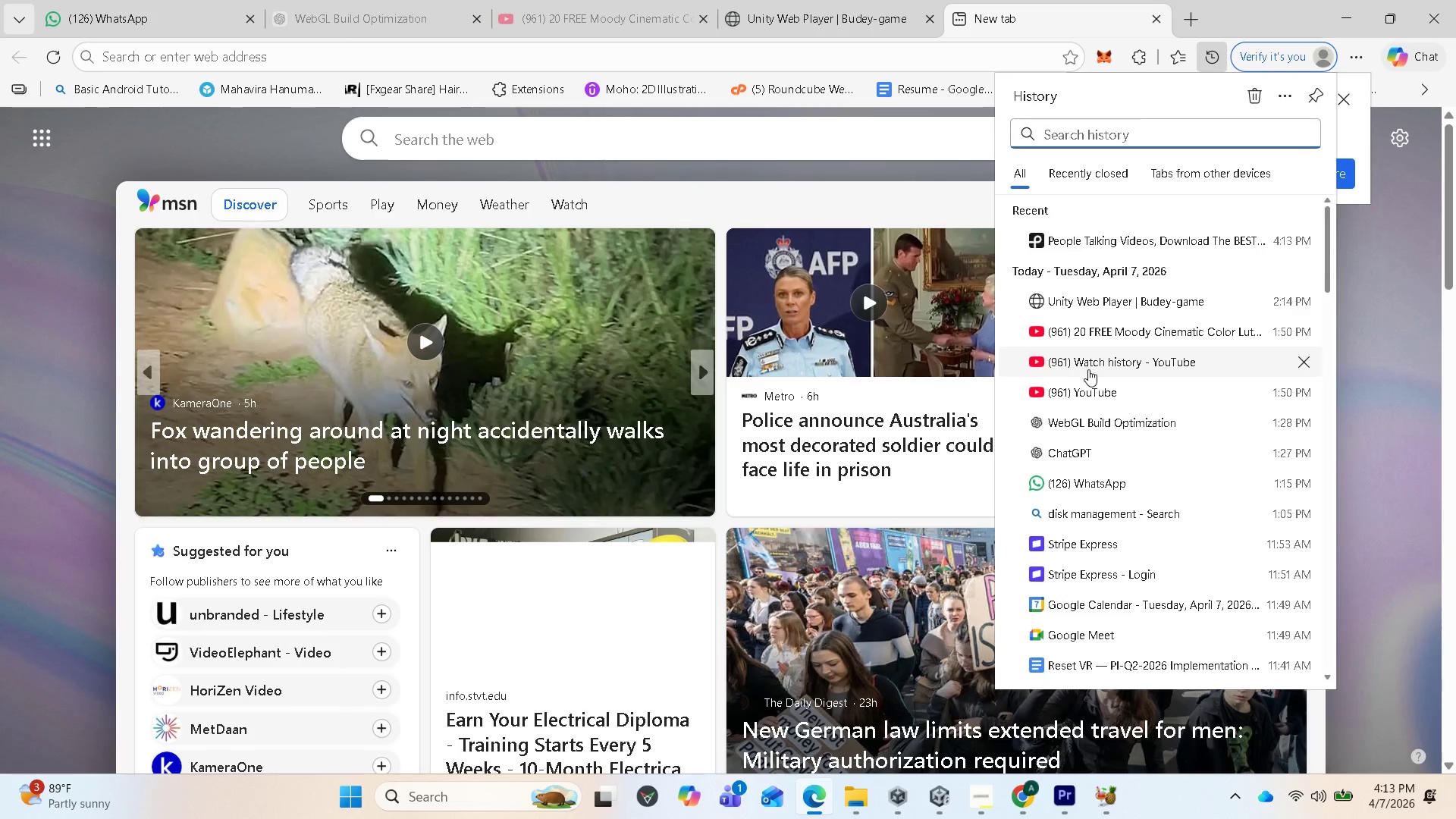 
scroll: coordinate [1144, 403], scroll_direction: down, amount: 15.0
 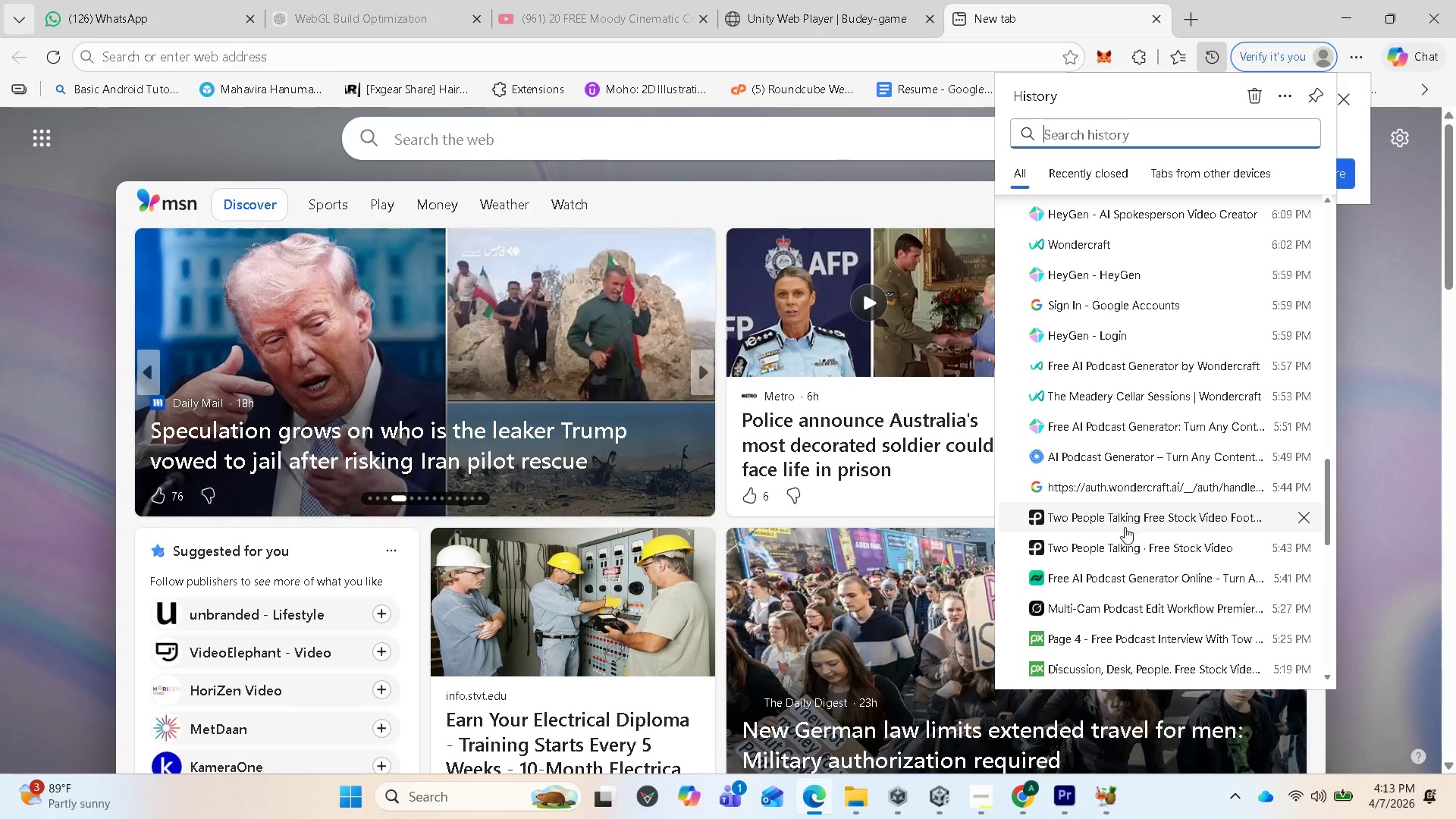 
scroll: coordinate [1125, 539], scroll_direction: down, amount: 1.0
 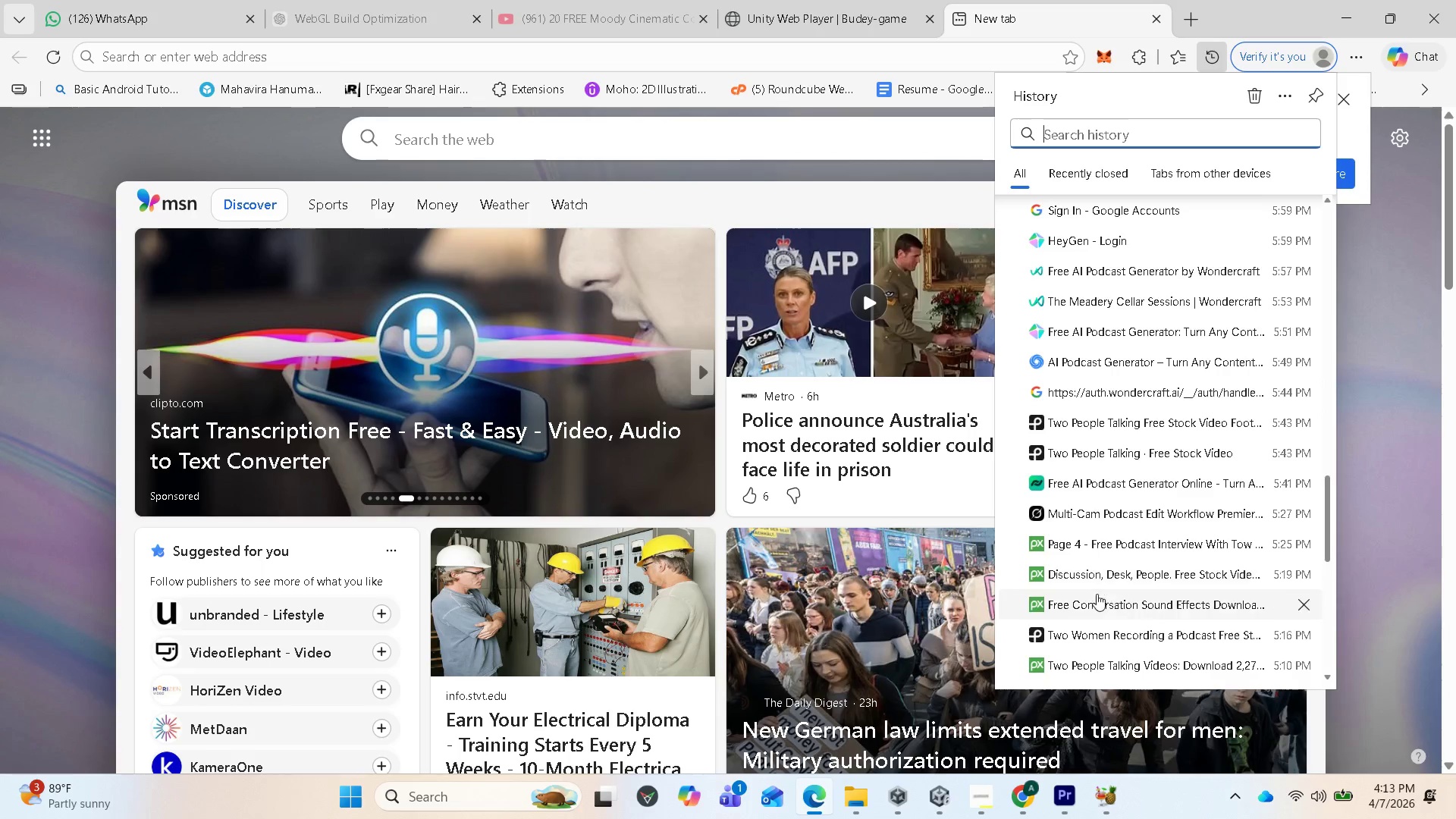 
mouse_move([1085, 587])
 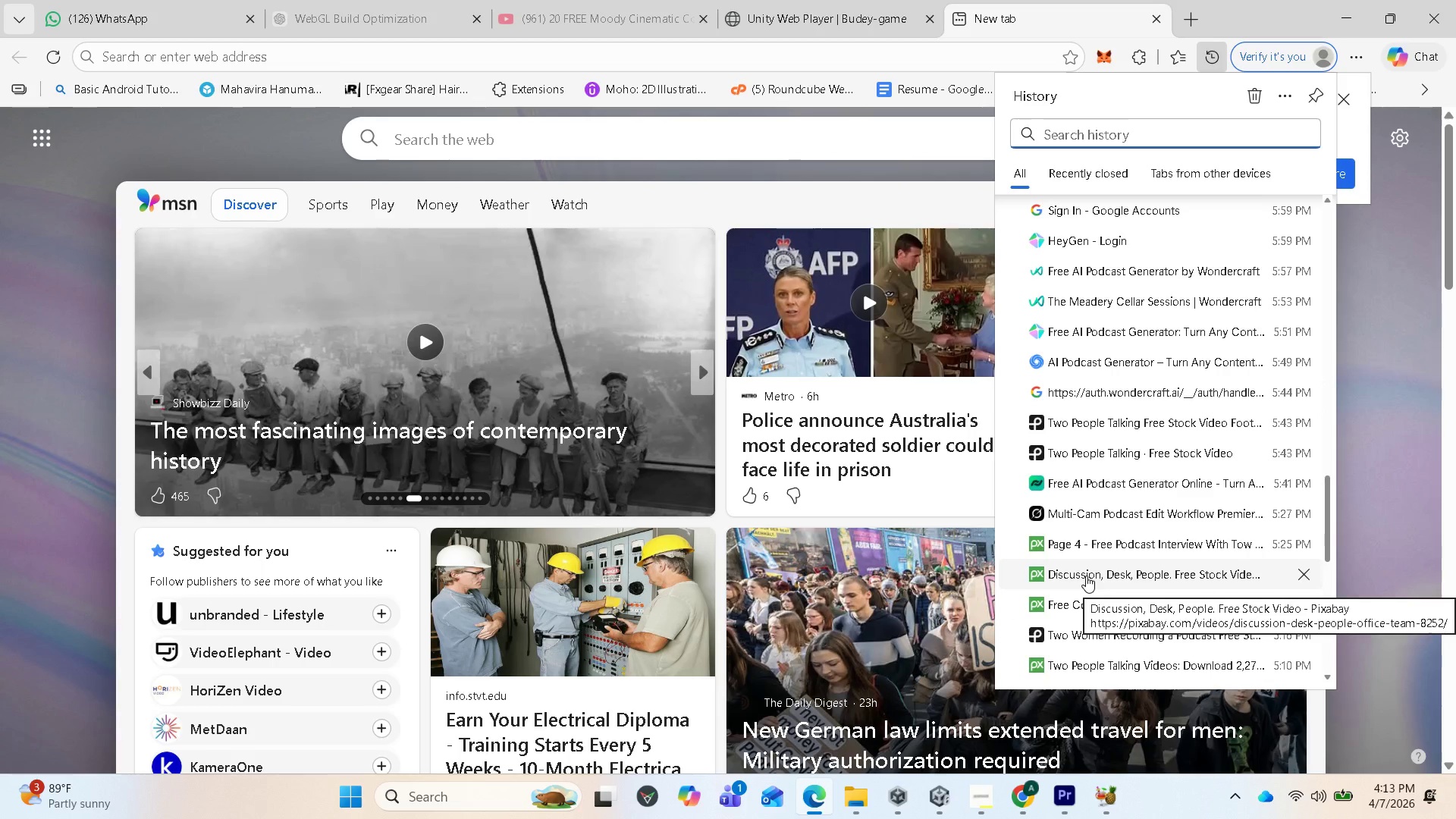 
scroll: coordinate [1086, 576], scroll_direction: down, amount: 2.0
 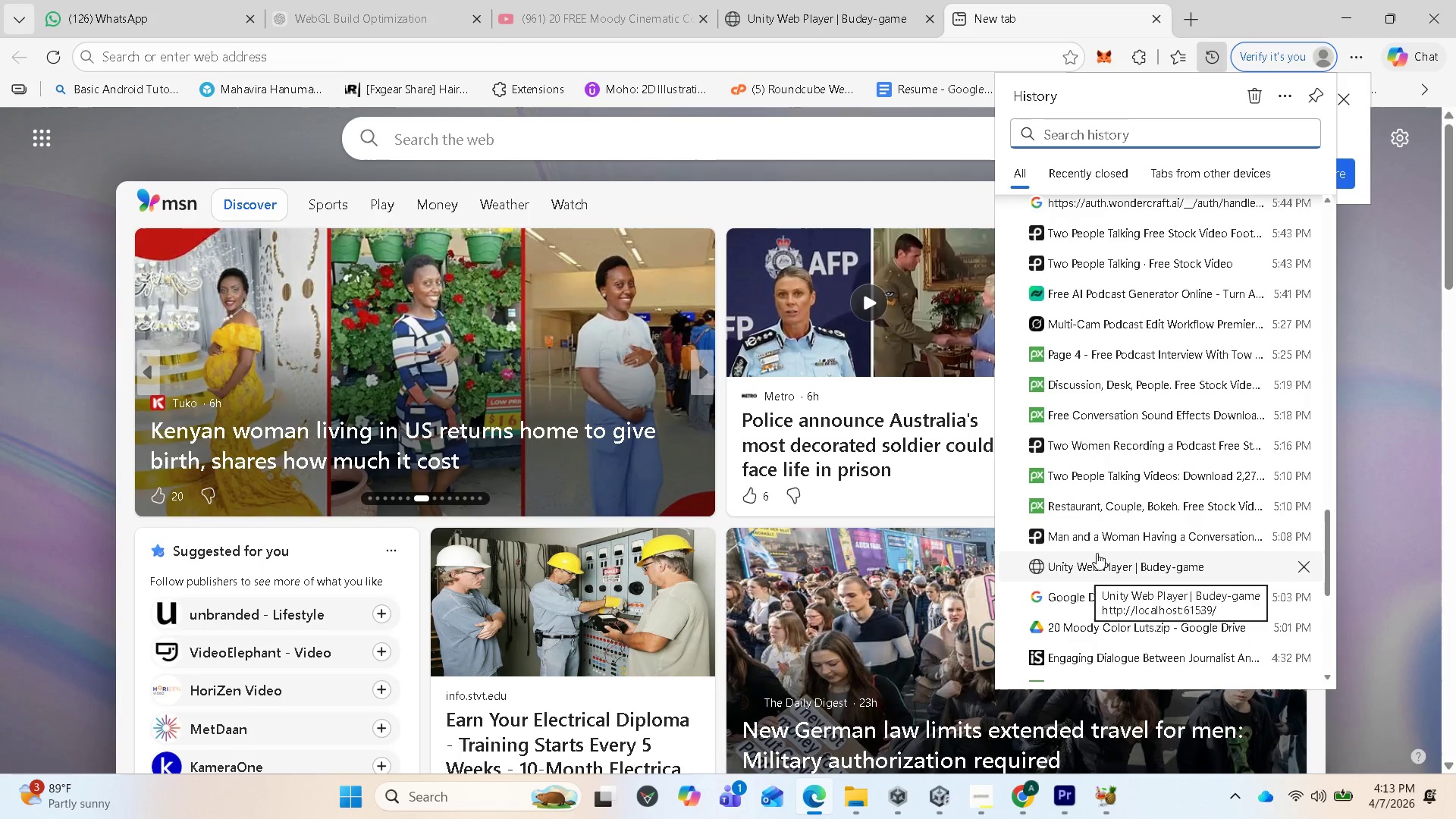 
scroll: coordinate [1100, 459], scroll_direction: up, amount: 1.0
 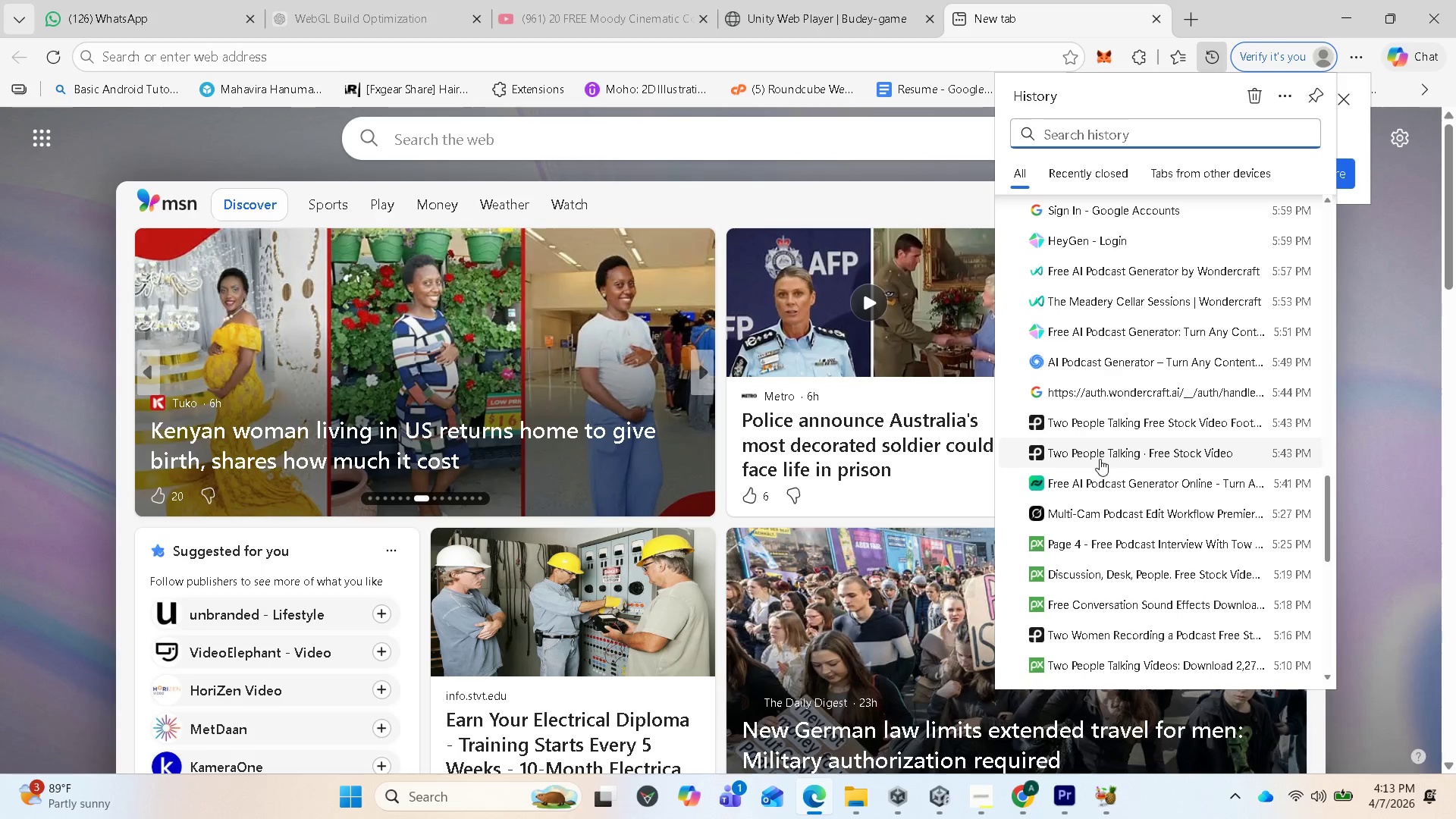 
scroll: coordinate [1103, 453], scroll_direction: down, amount: 8.0
 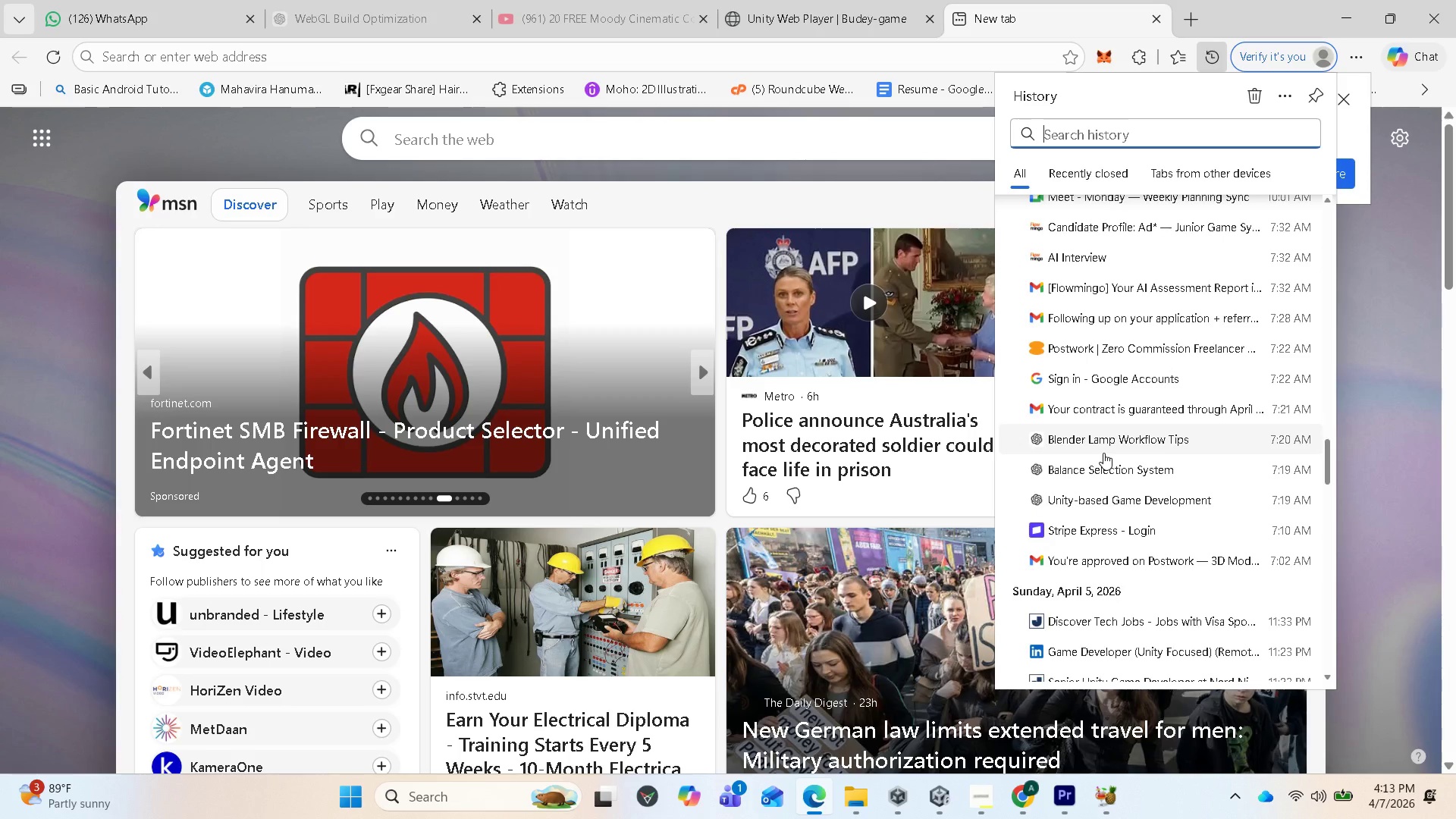 
scroll: coordinate [1138, 248], scroll_direction: up, amount: 8.0
 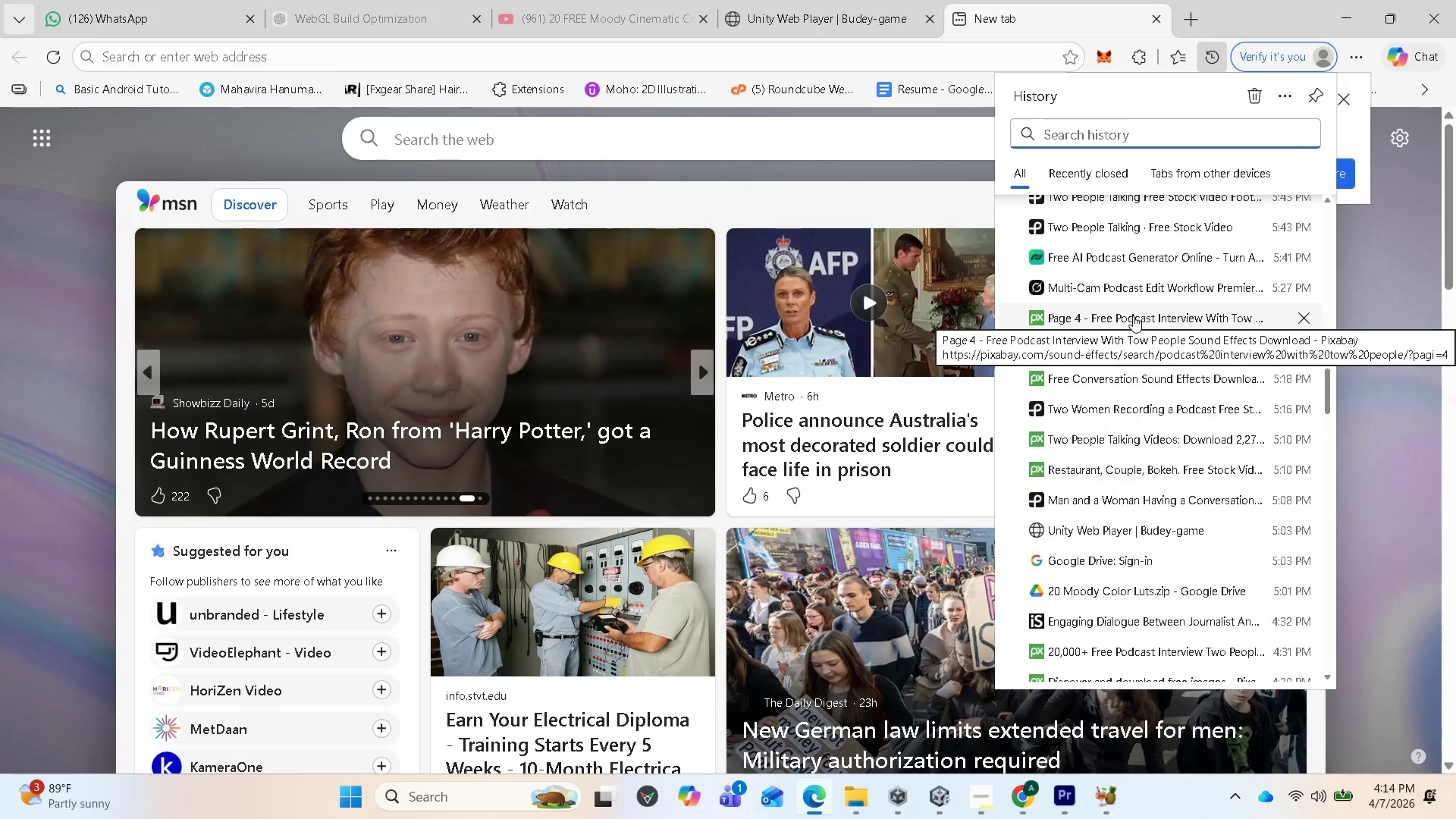 
left_click([1133, 315])
 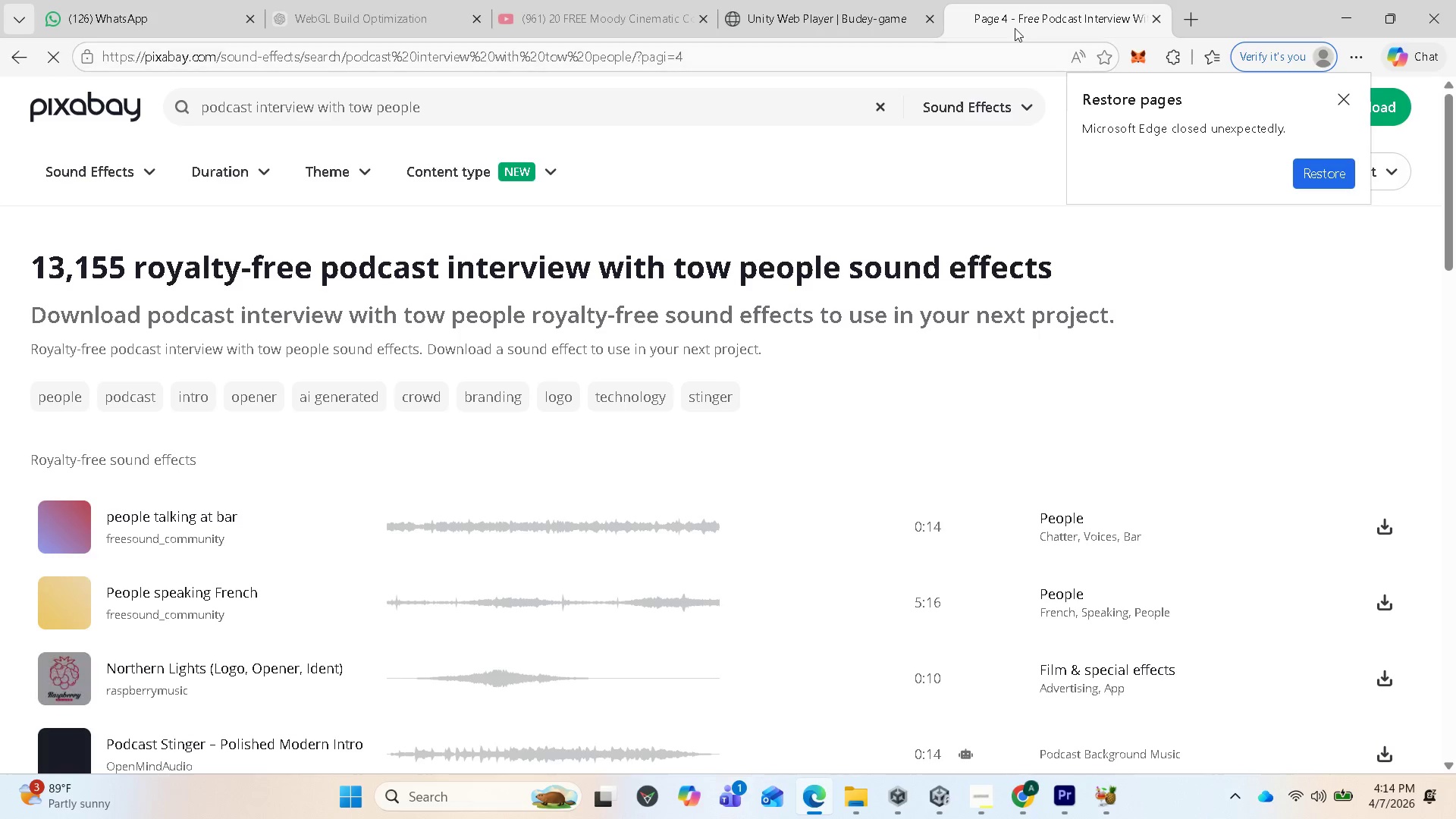 
wait(5.78)
 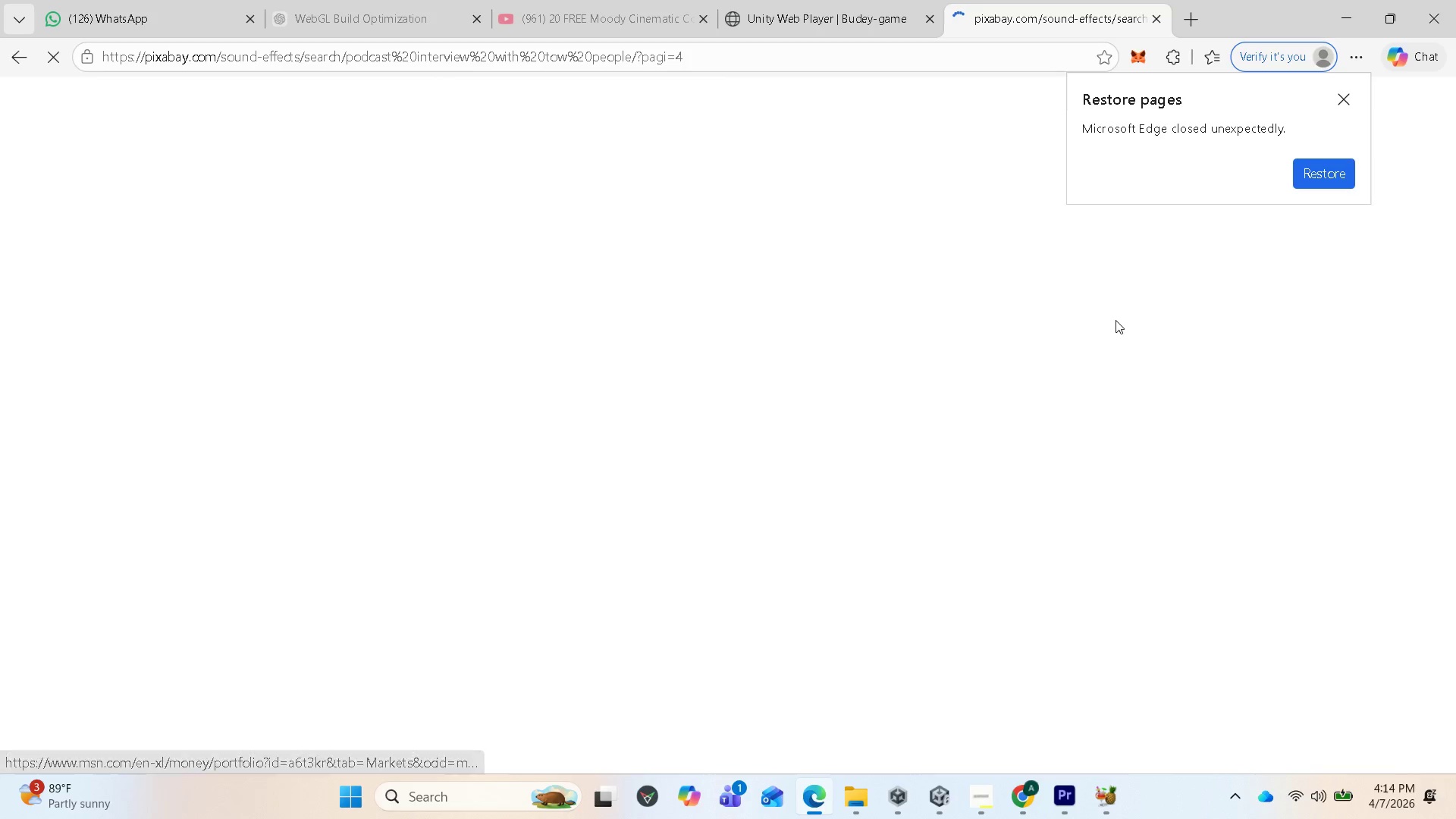 
left_click([1364, 51])
 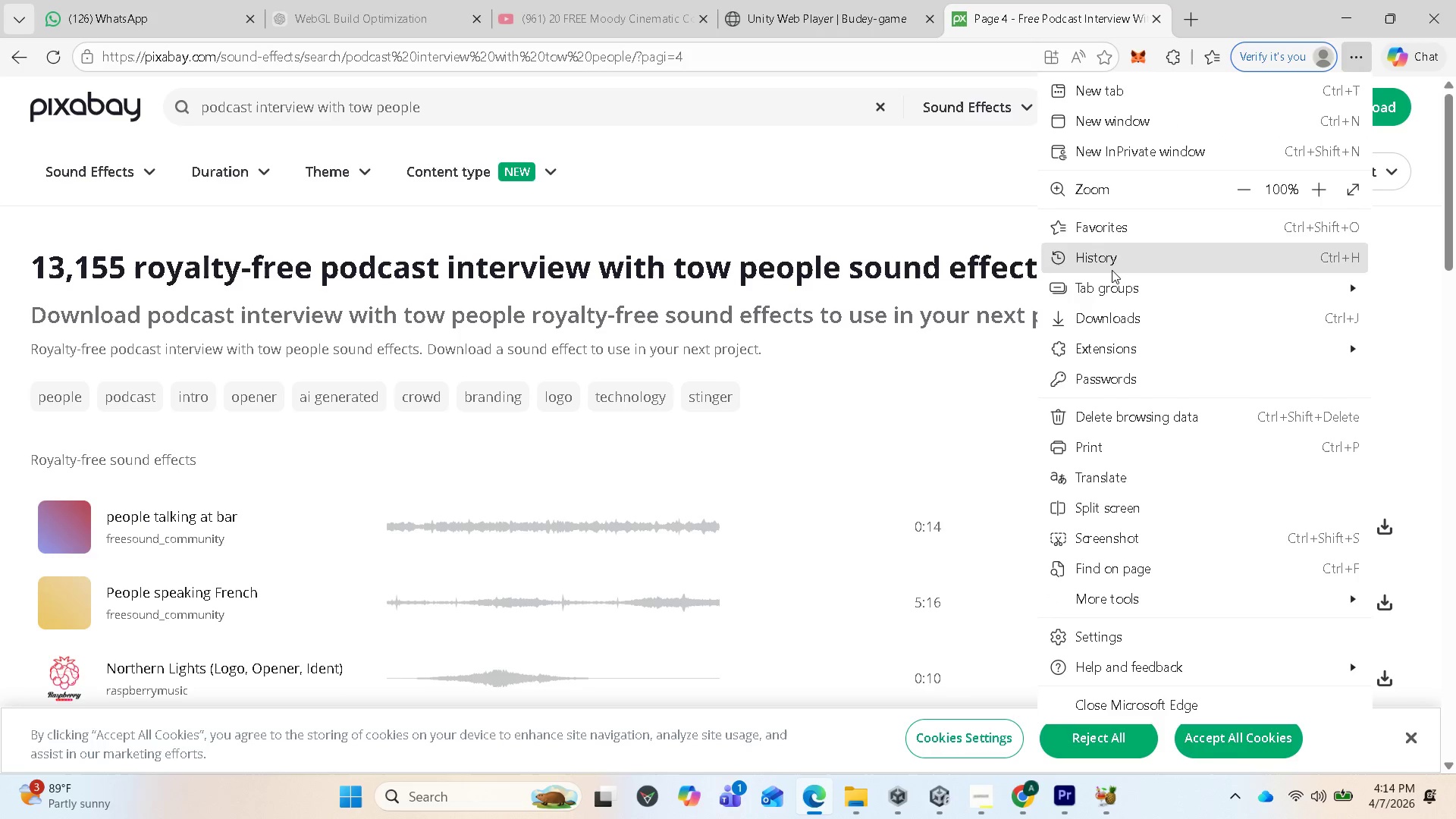 
left_click([1110, 265])
 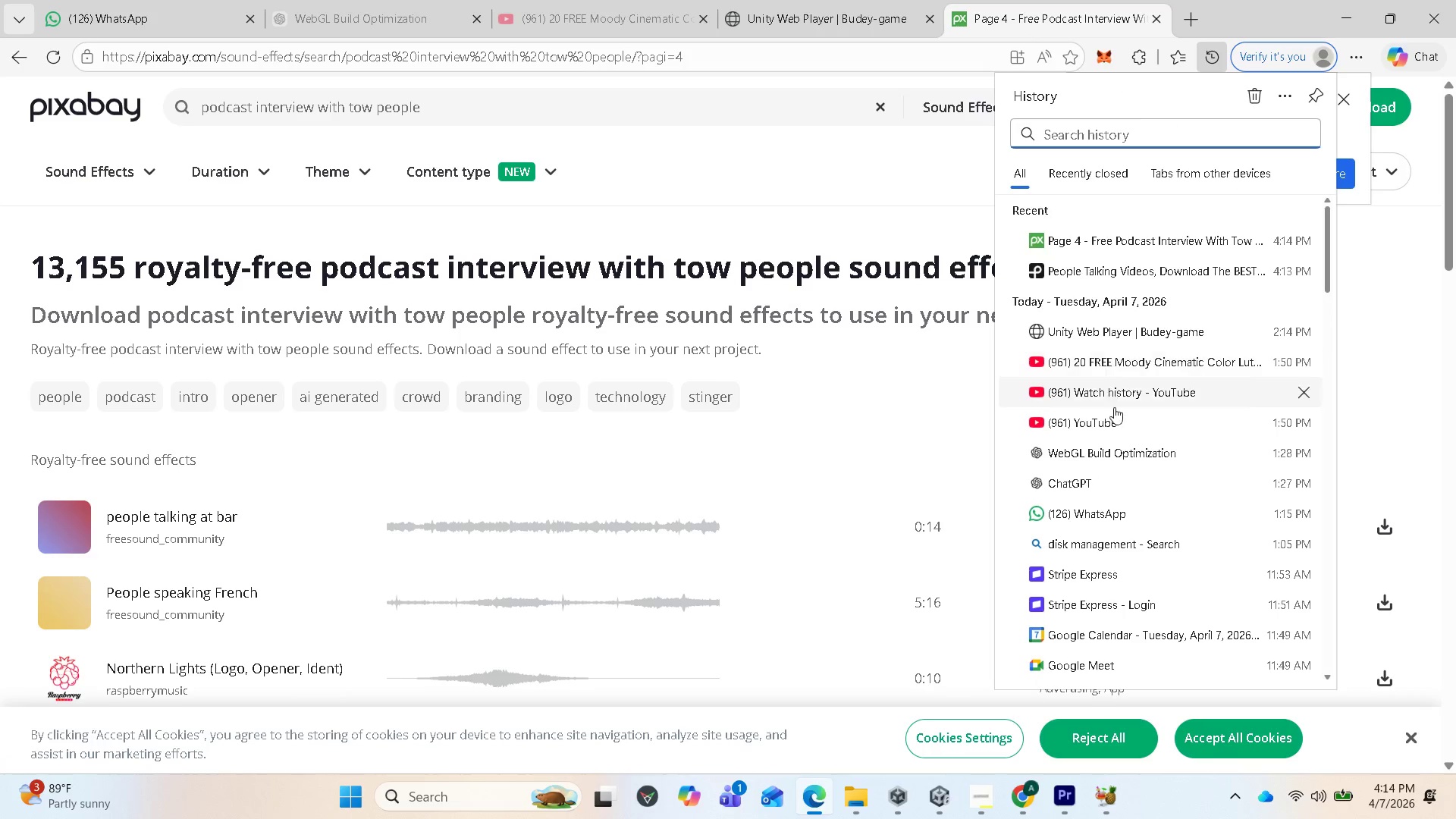 
scroll: coordinate [1106, 581], scroll_direction: down, amount: 18.0
 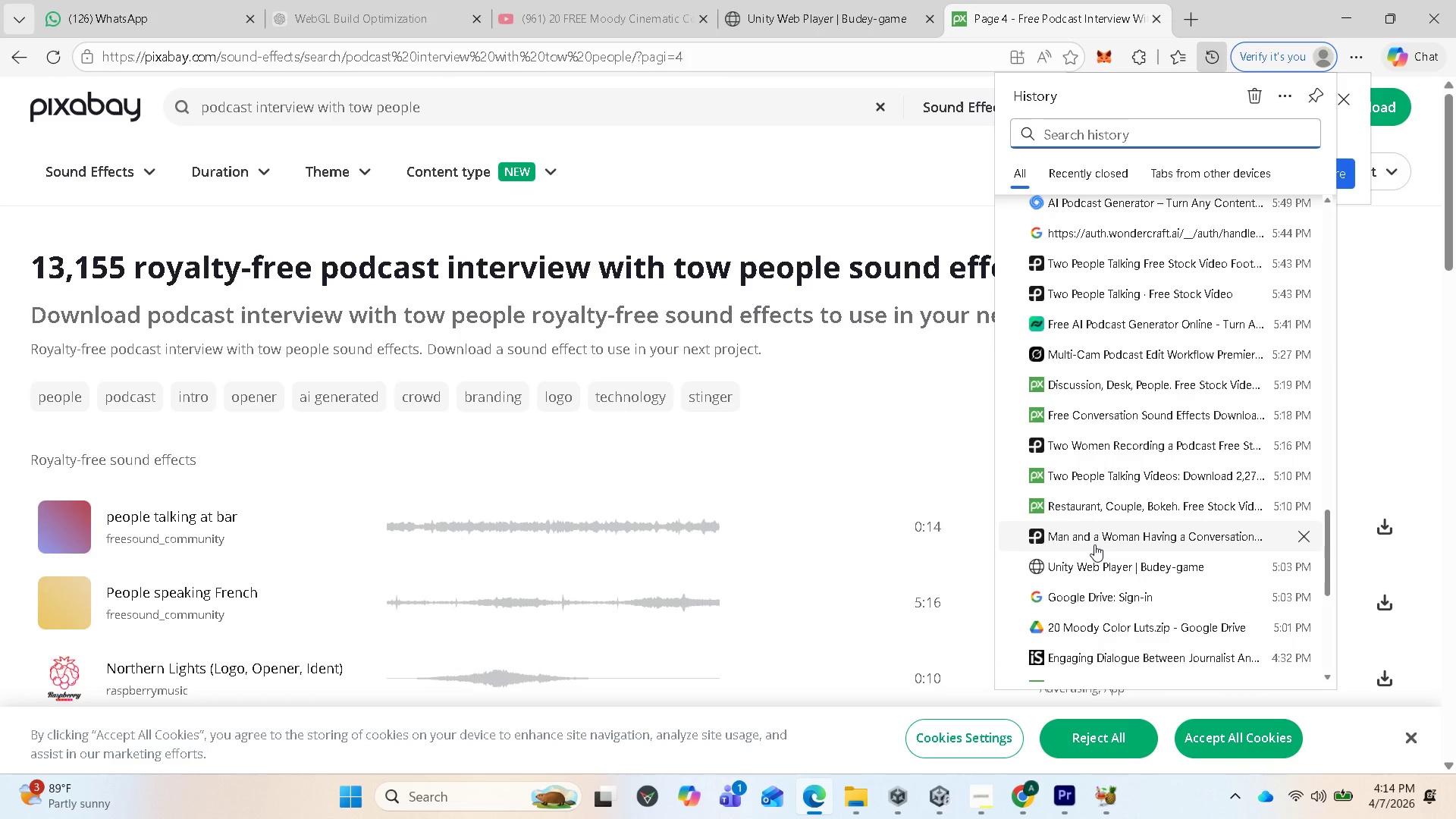 
scroll: coordinate [1124, 576], scroll_direction: down, amount: 5.0
 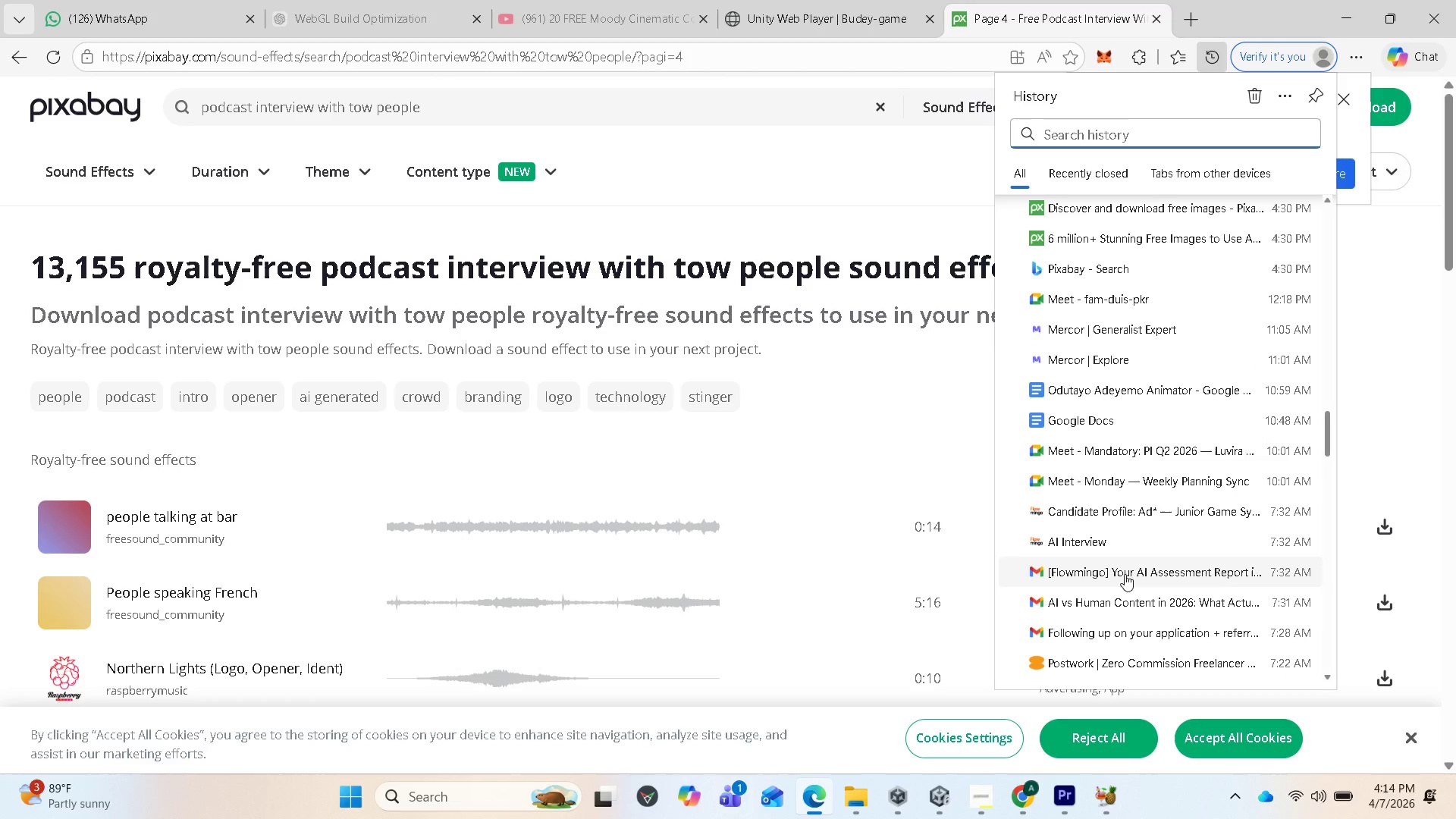 
mouse_move([1171, 507])
 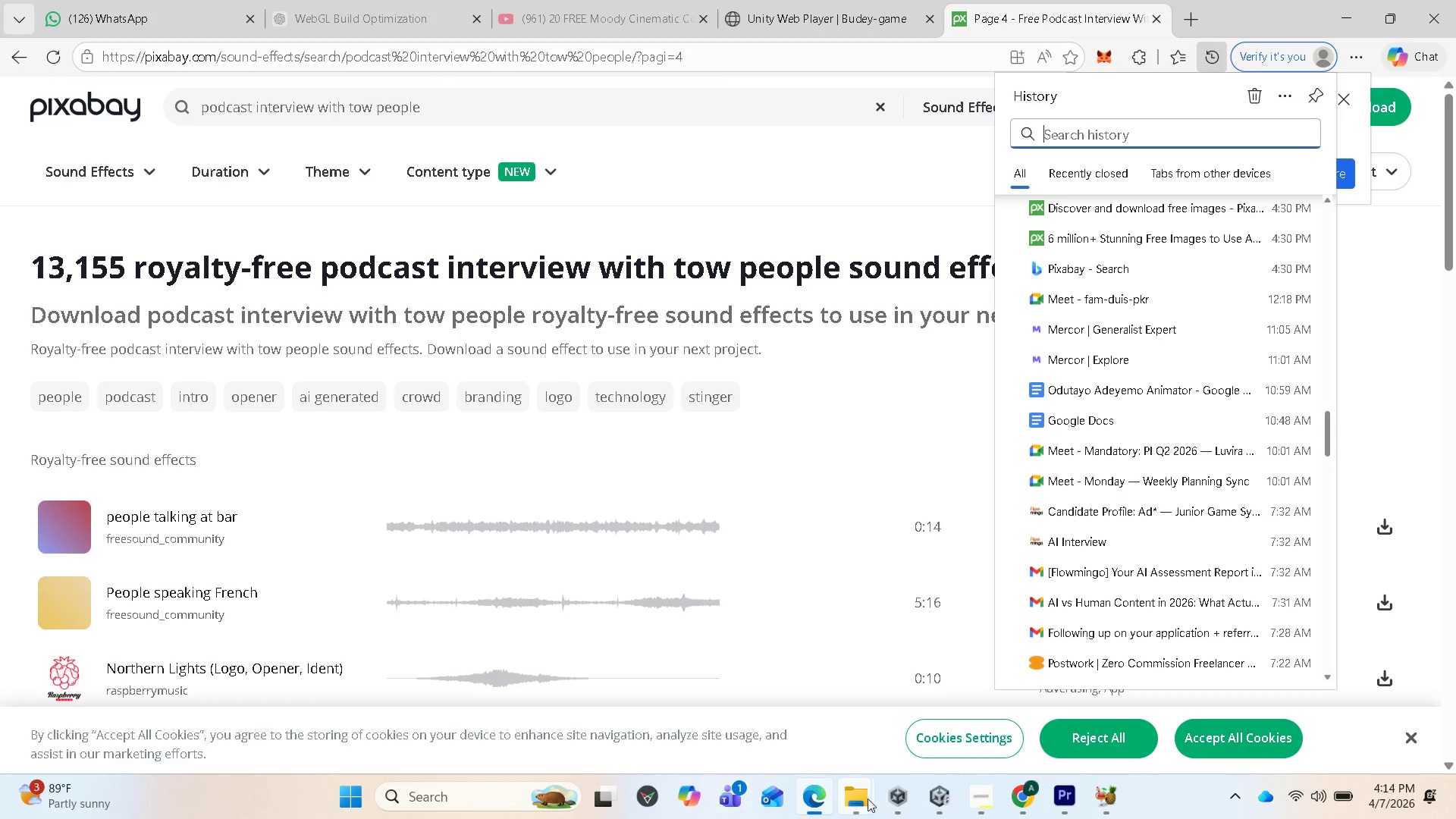 
left_click([868, 799])
 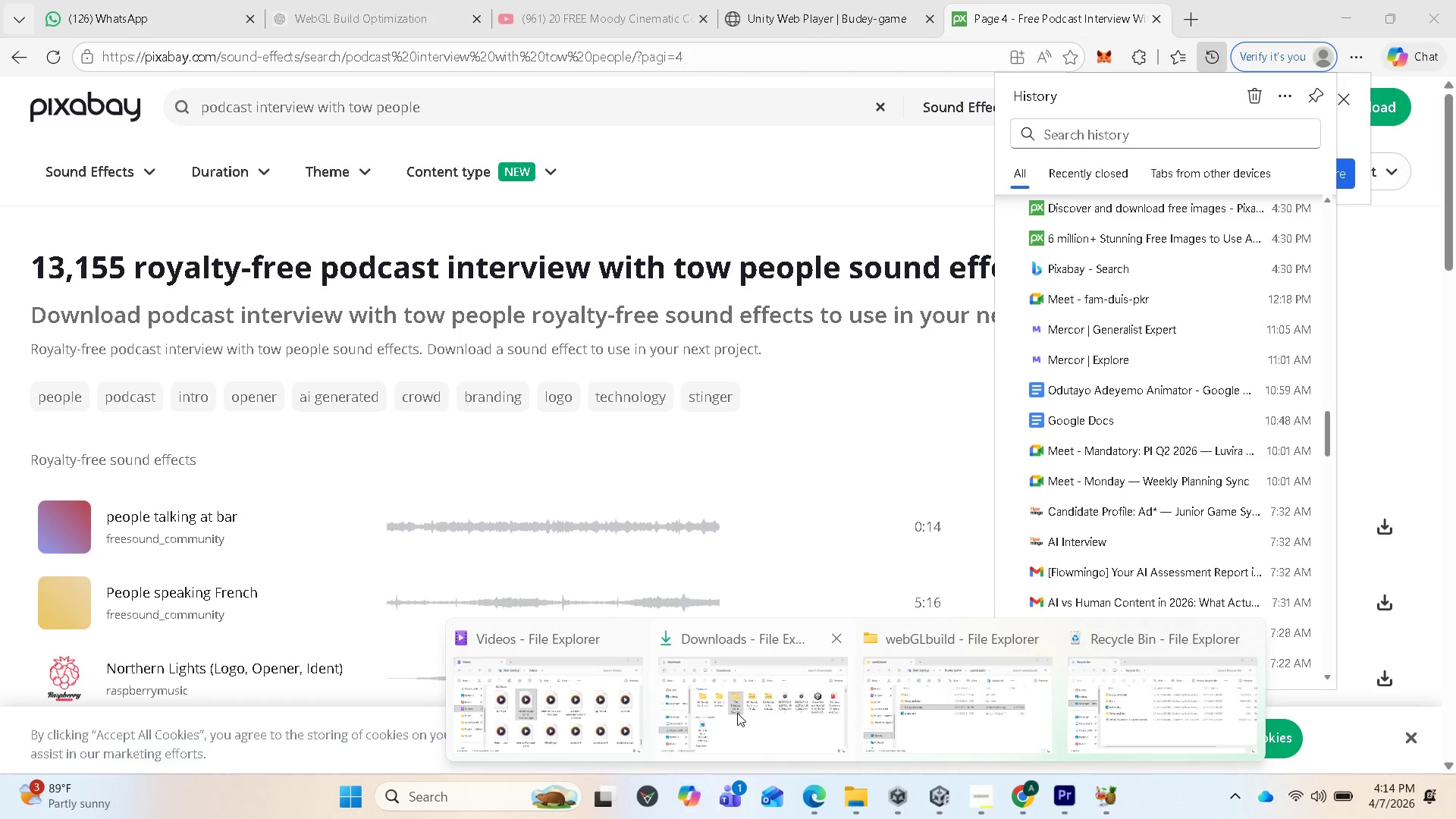 
left_click([737, 713])
 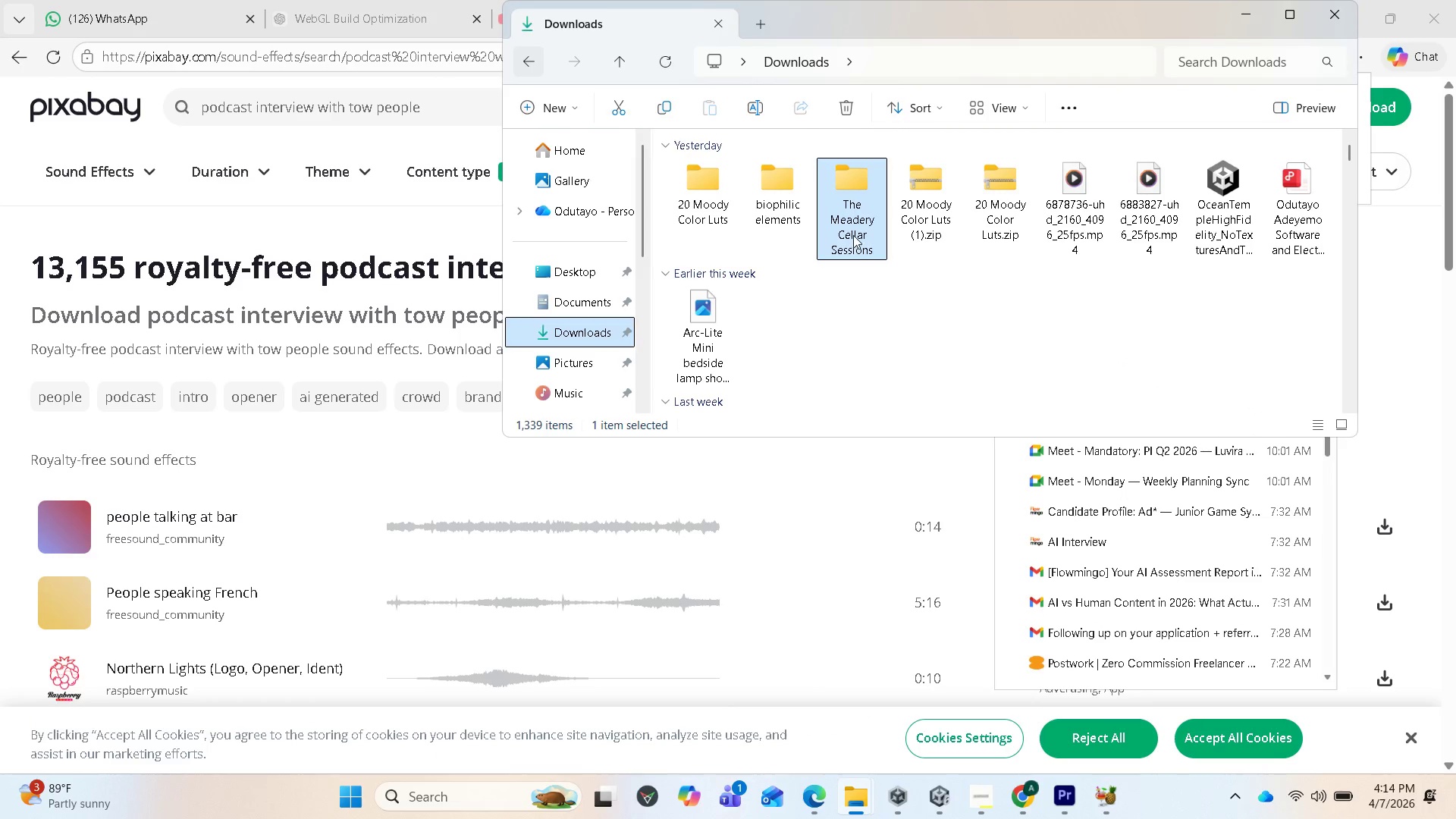 
double_click([853, 235])
 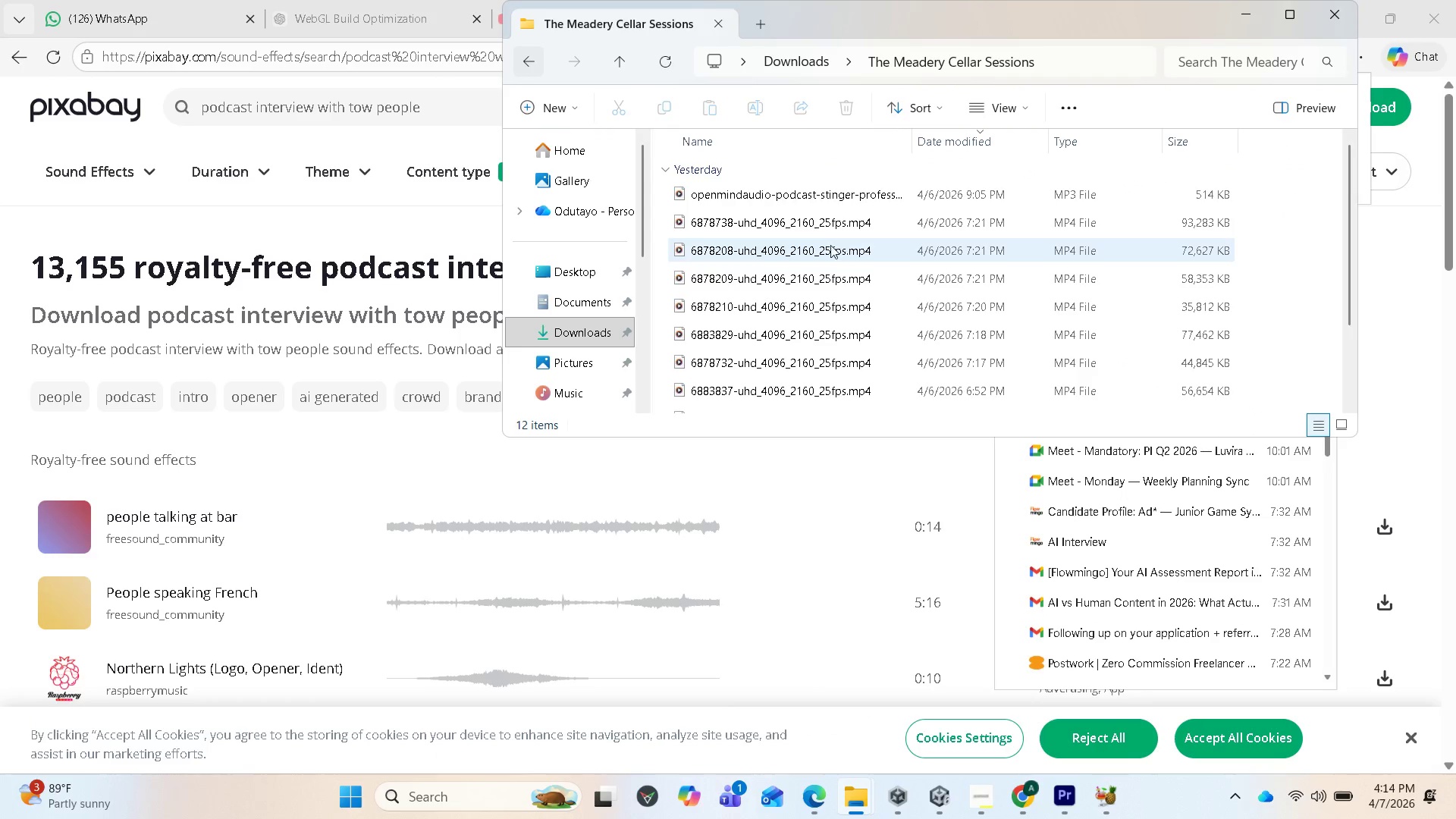 
mouse_move([824, 262])
 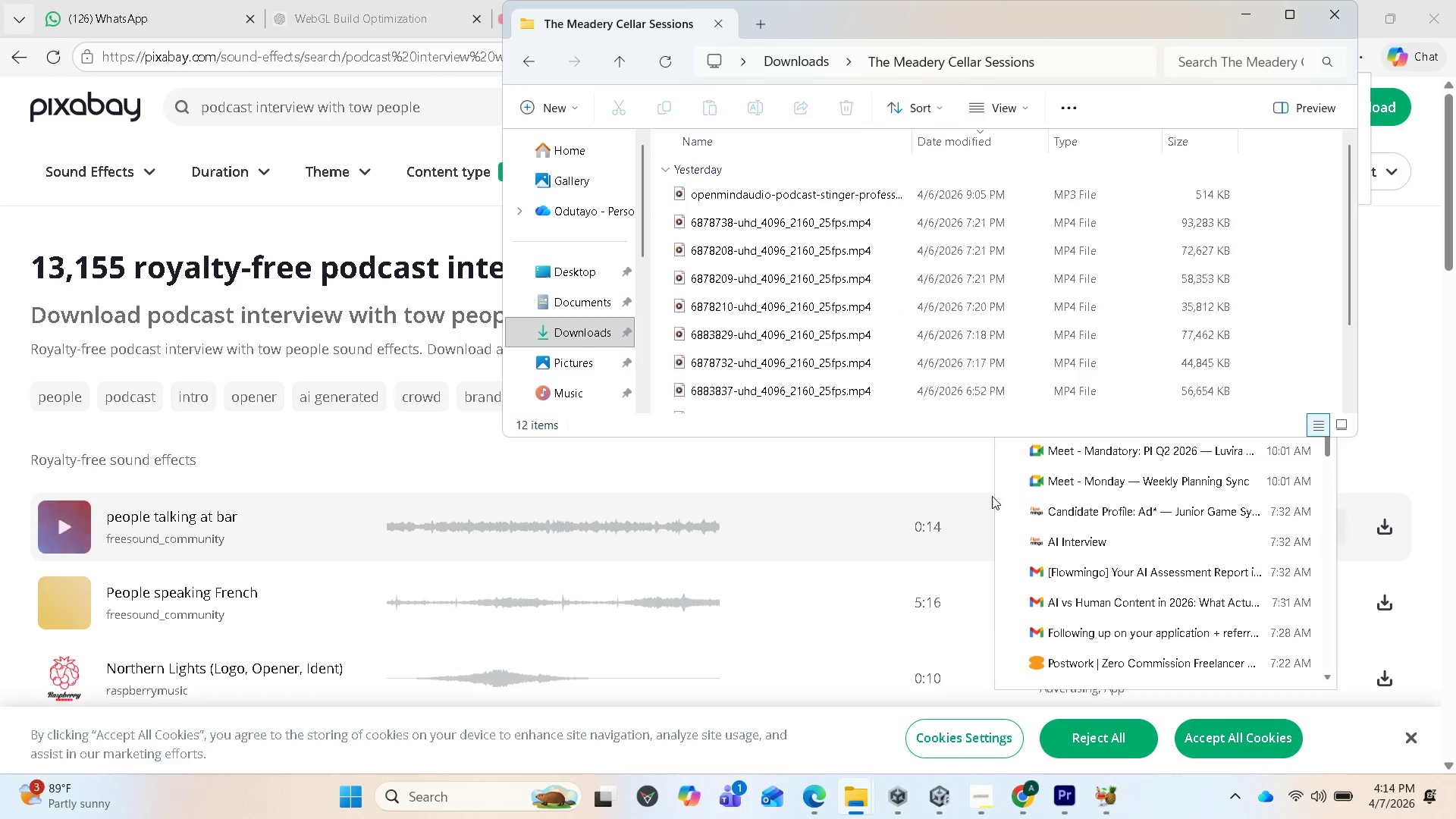 
left_click([380, 213])
 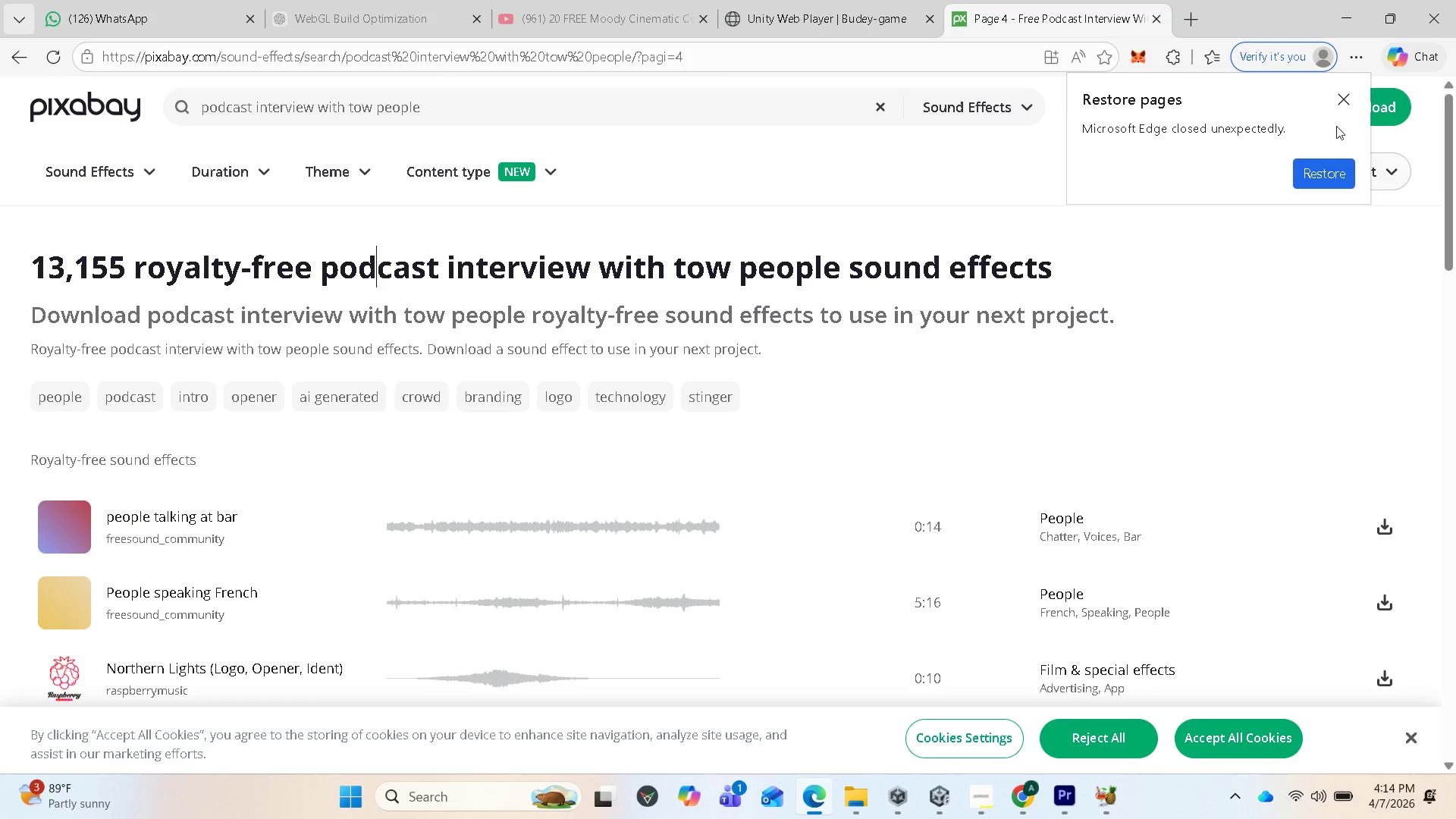 
wait(7.53)
 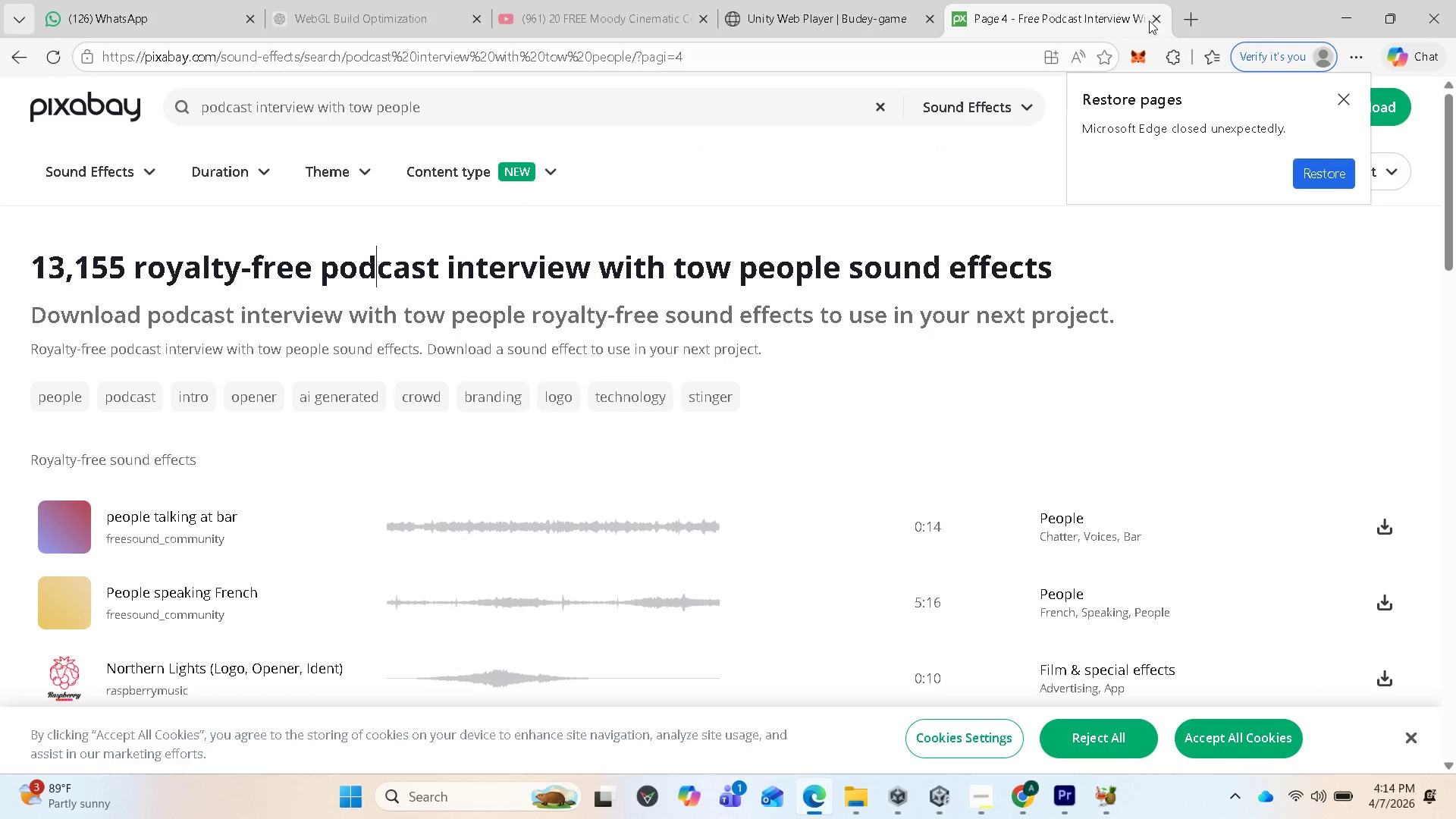 
left_click([1350, 60])
 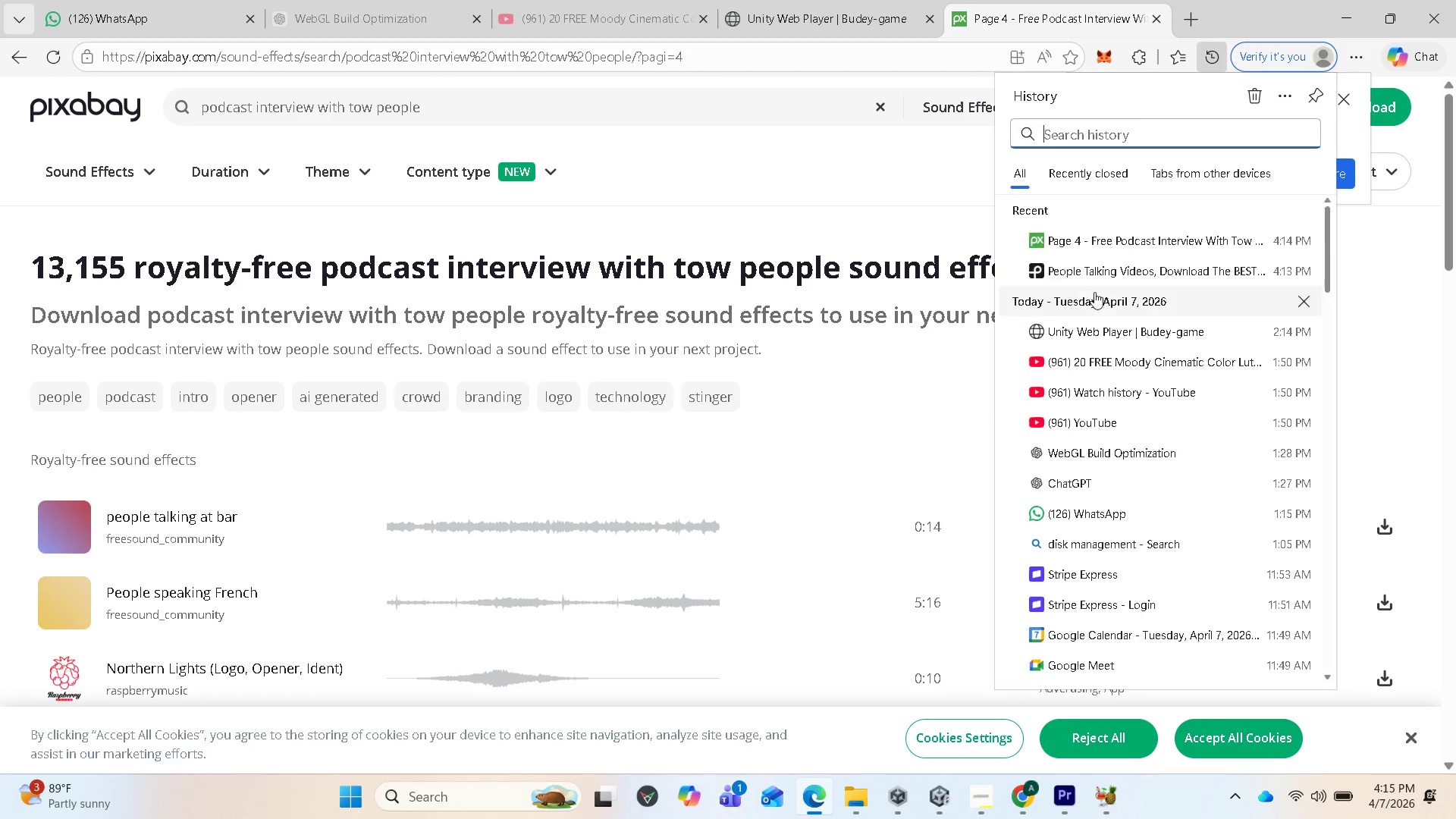 
wait(5.84)
 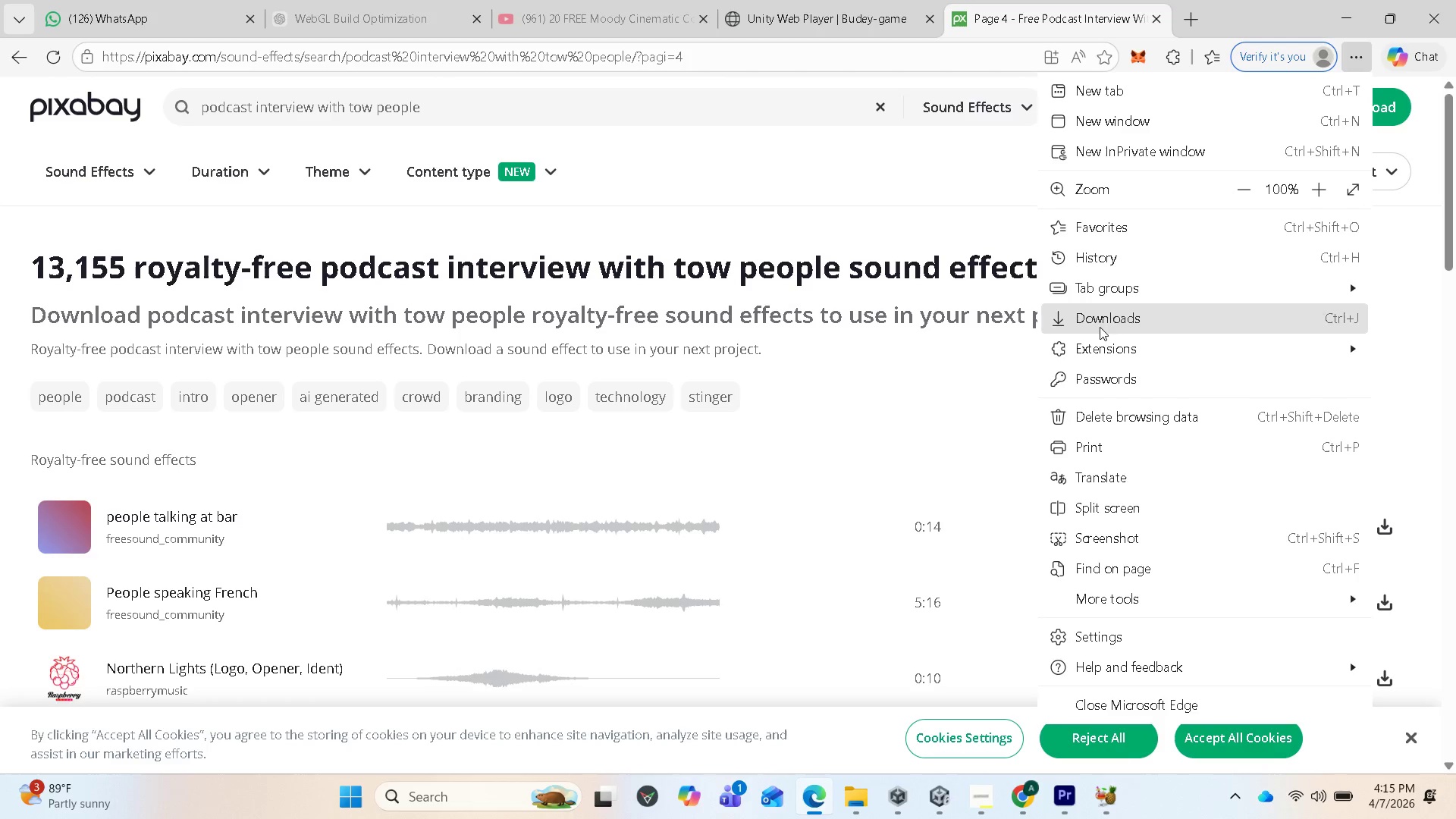 
scroll: coordinate [1098, 451], scroll_direction: down, amount: 10.0
 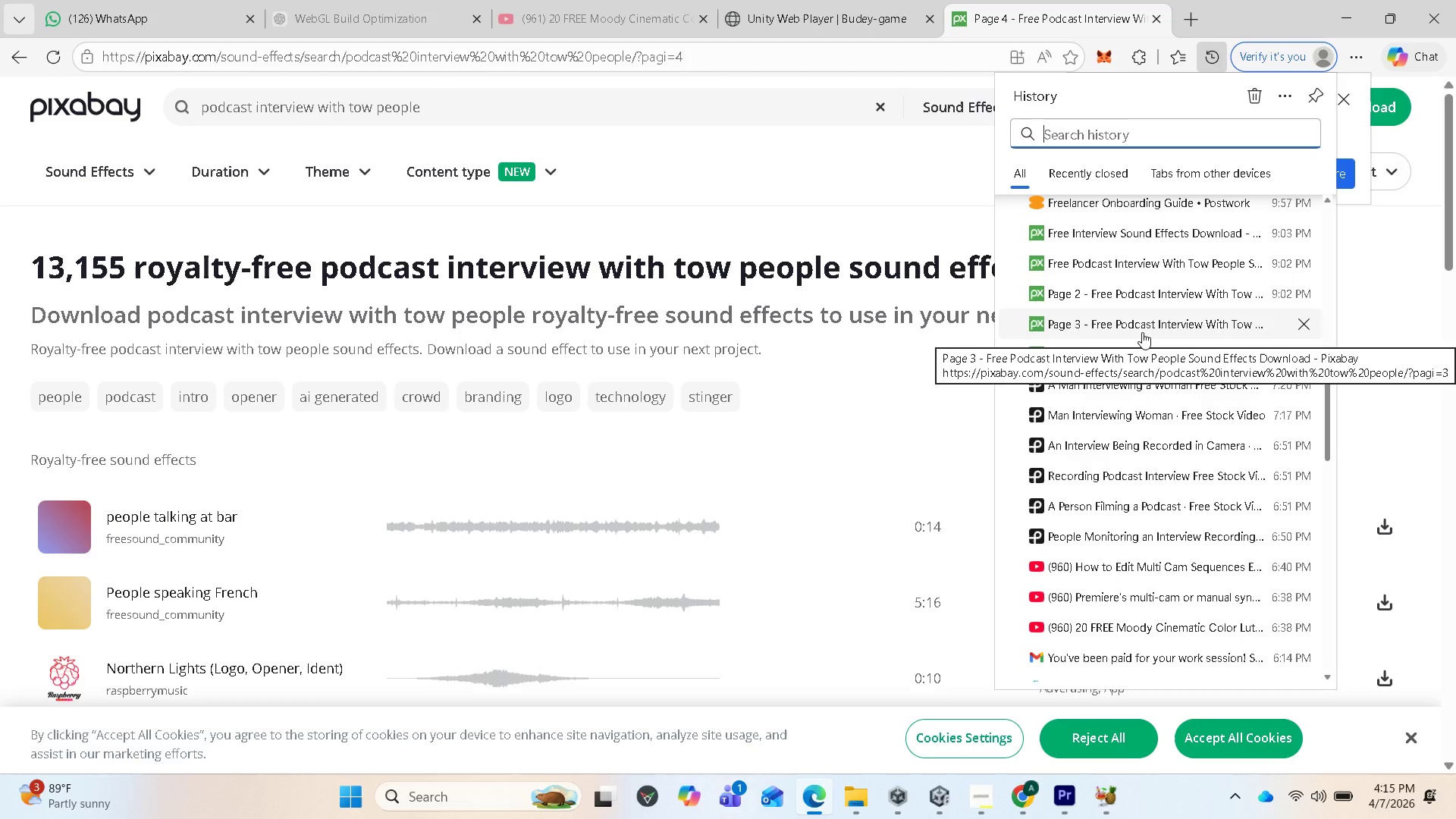 
scroll: coordinate [1093, 325], scroll_direction: up, amount: 2.0
 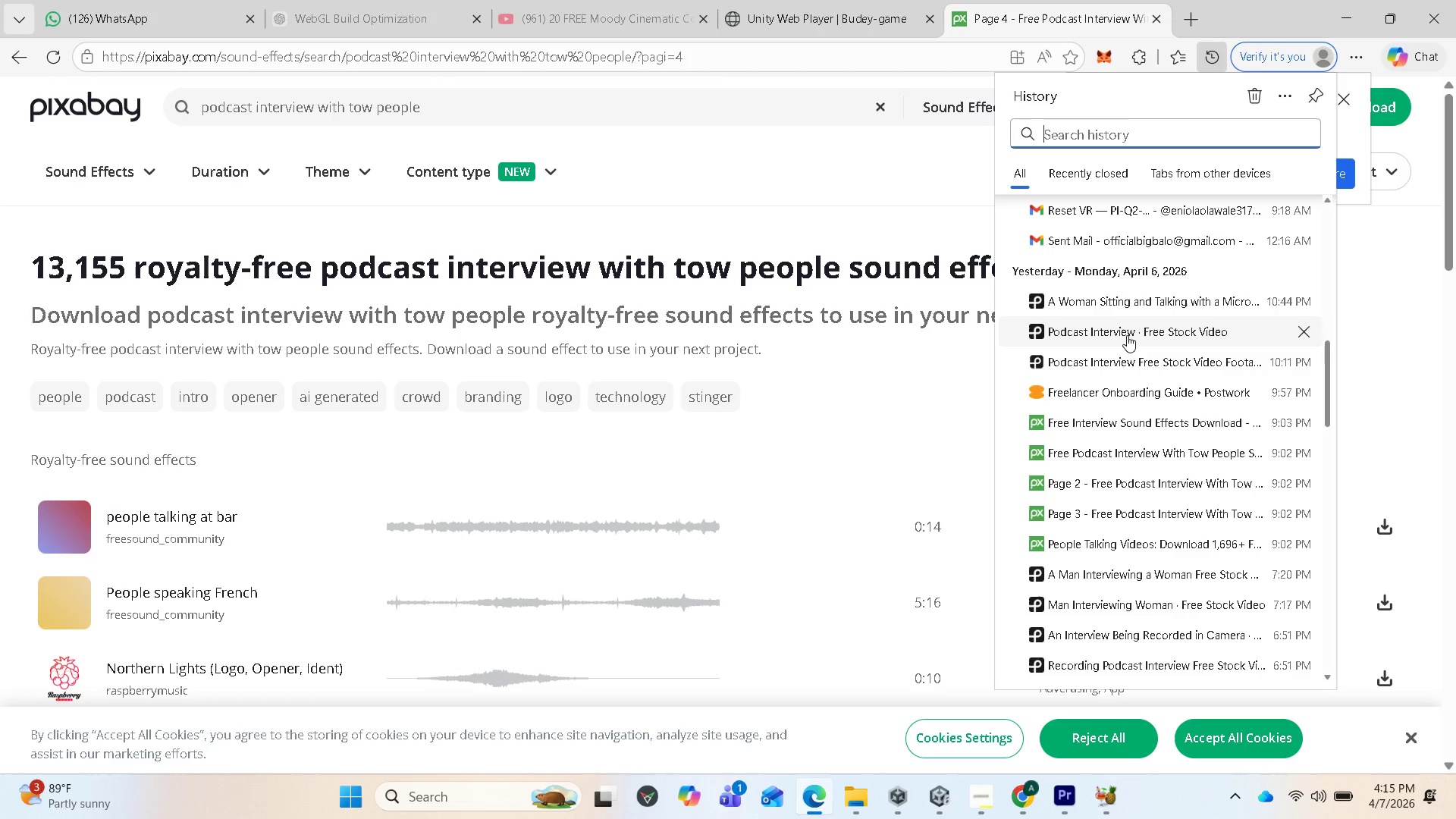 
wait(6.81)
 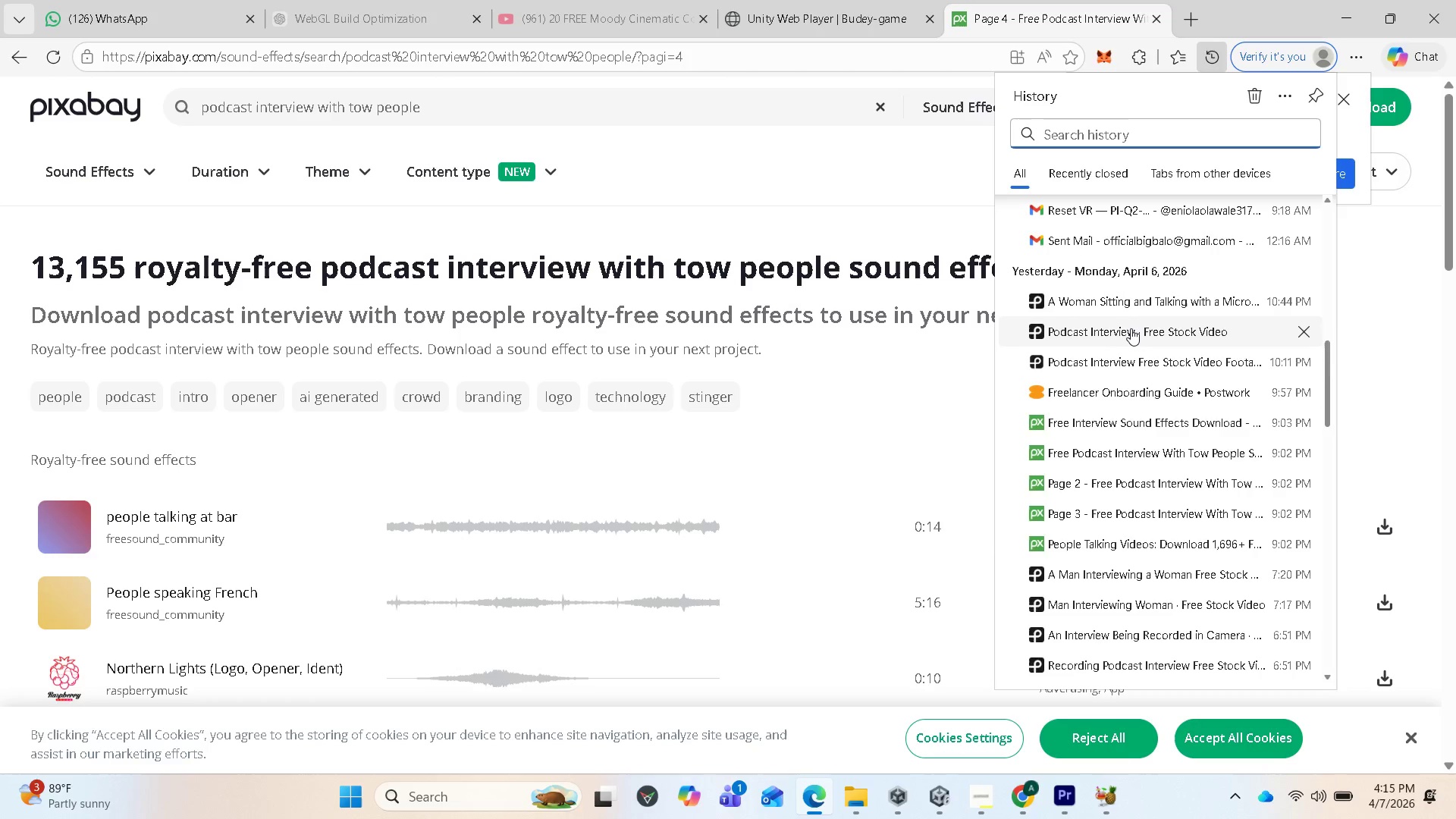 
mouse_move([1127, 308])
 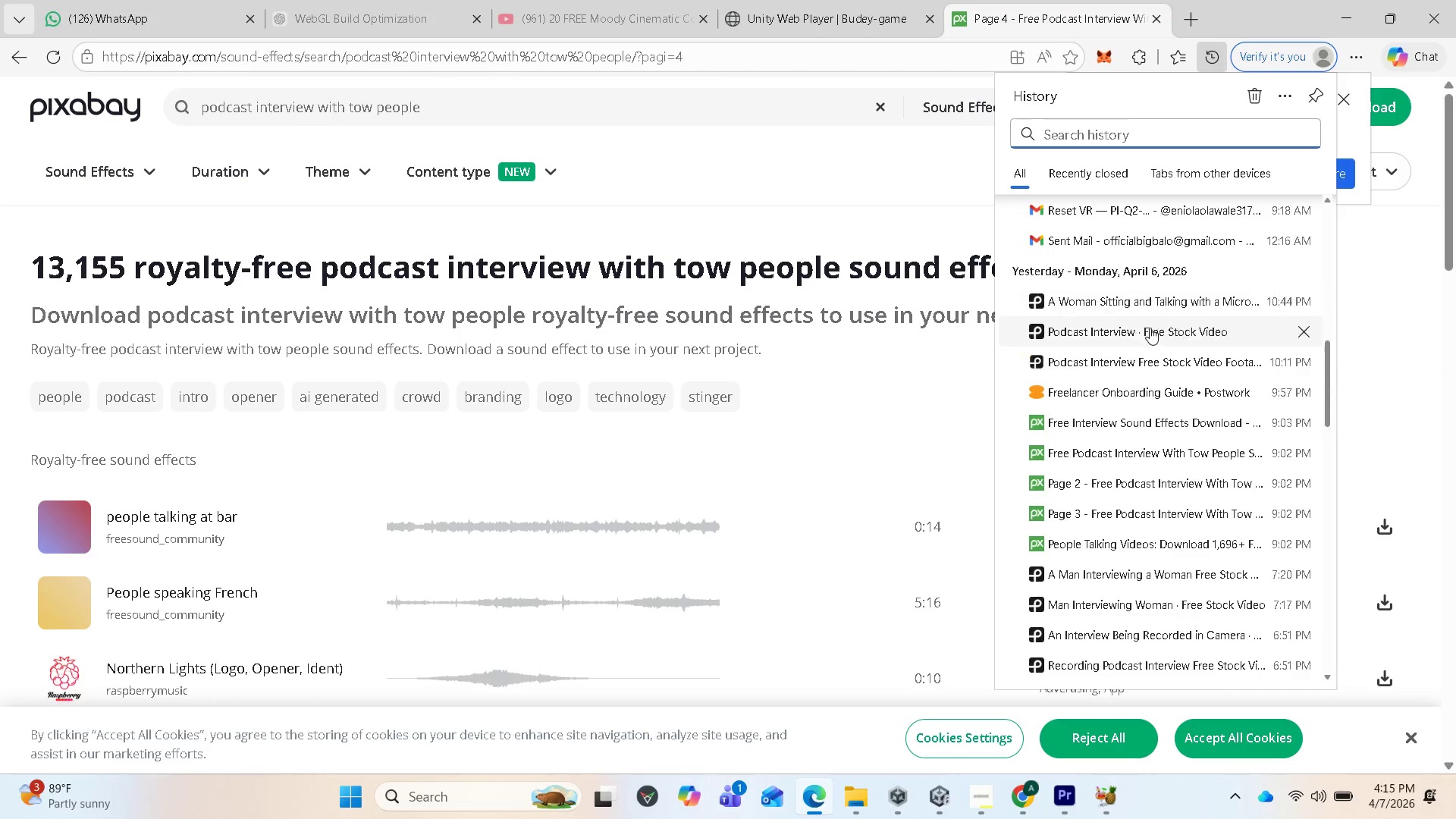 
mouse_move([1136, 348])
 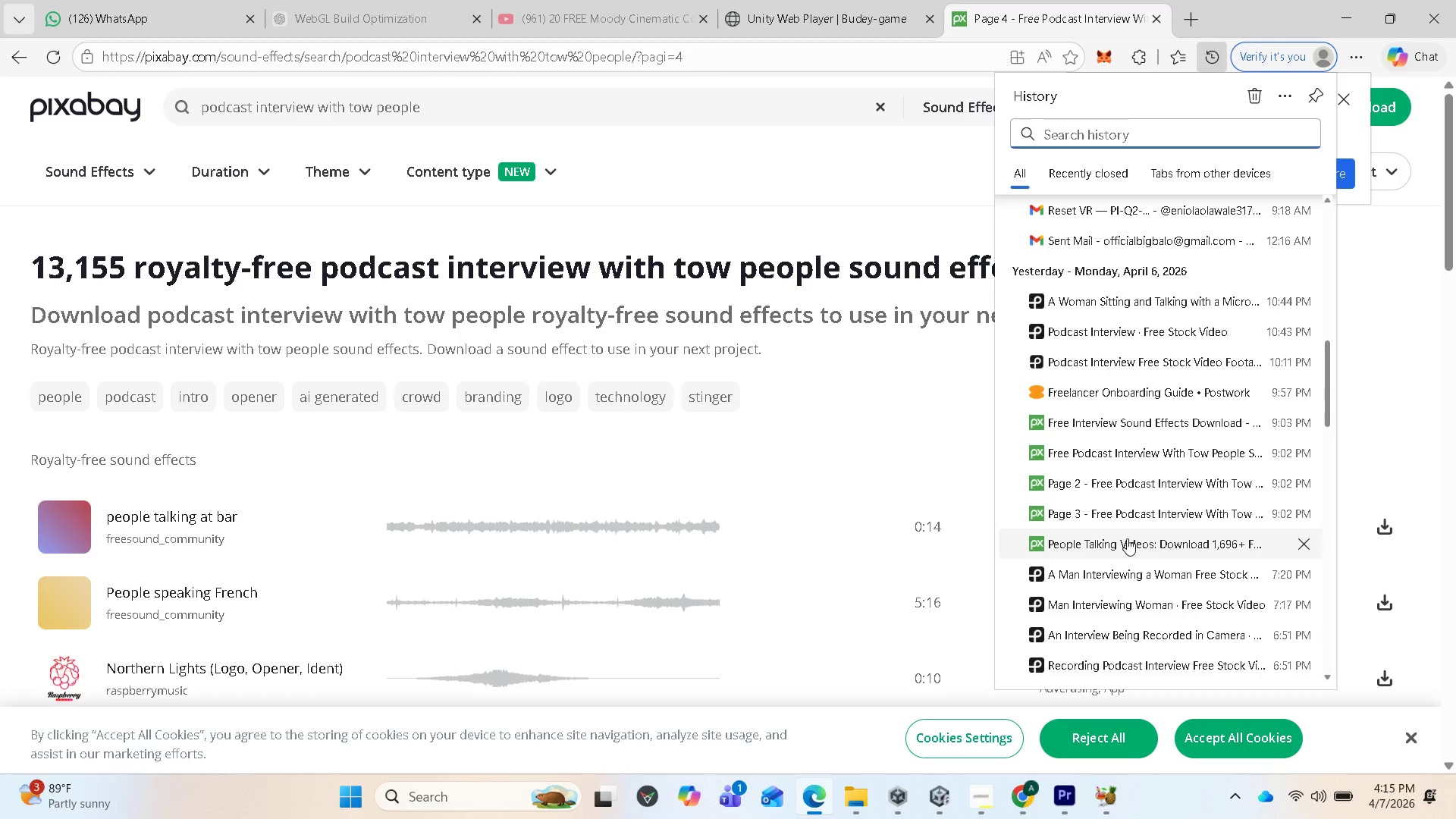 
scroll: coordinate [1086, 517], scroll_direction: down, amount: 14.0
 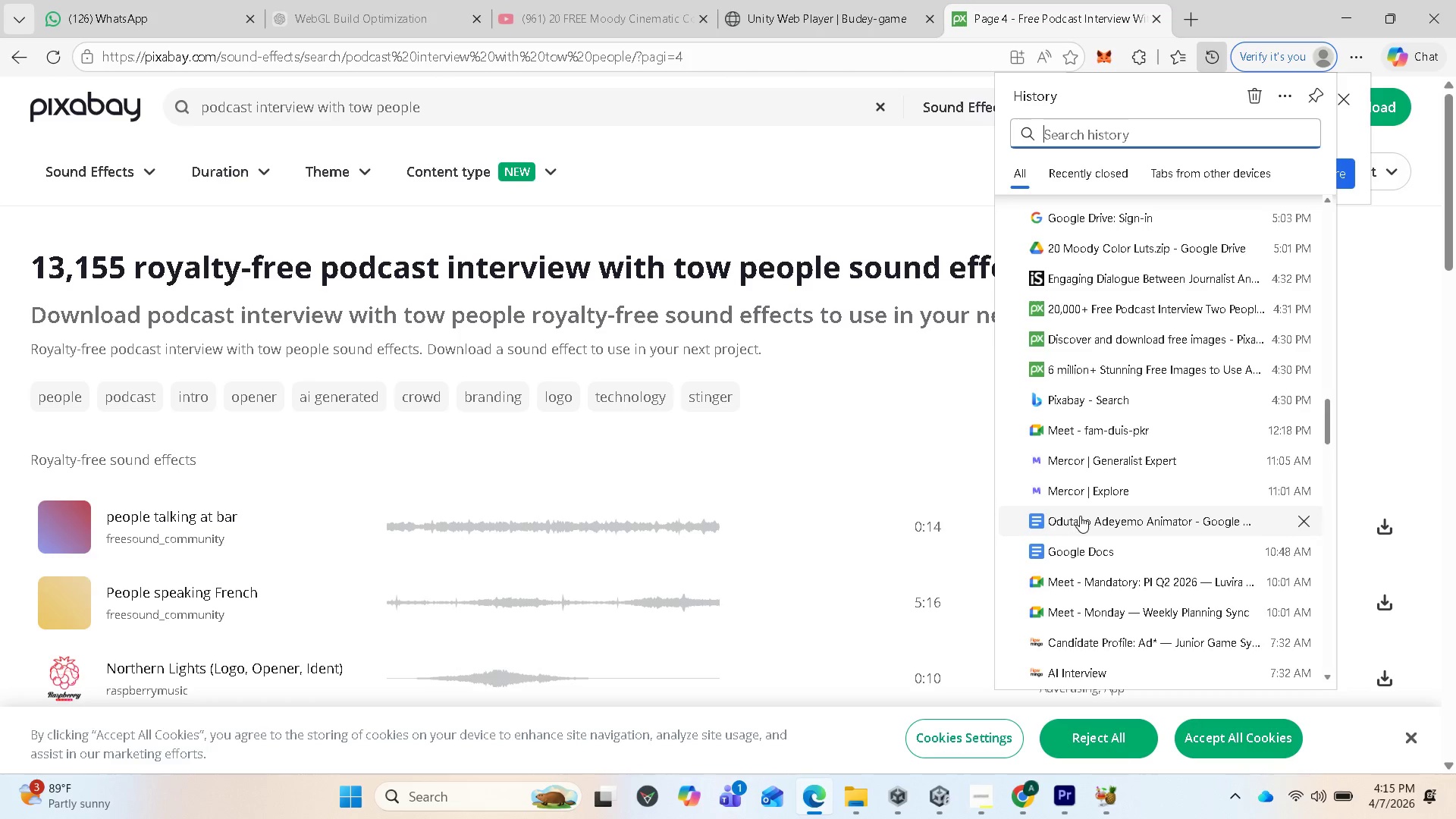 
scroll: coordinate [1080, 516], scroll_direction: down, amount: 4.0
 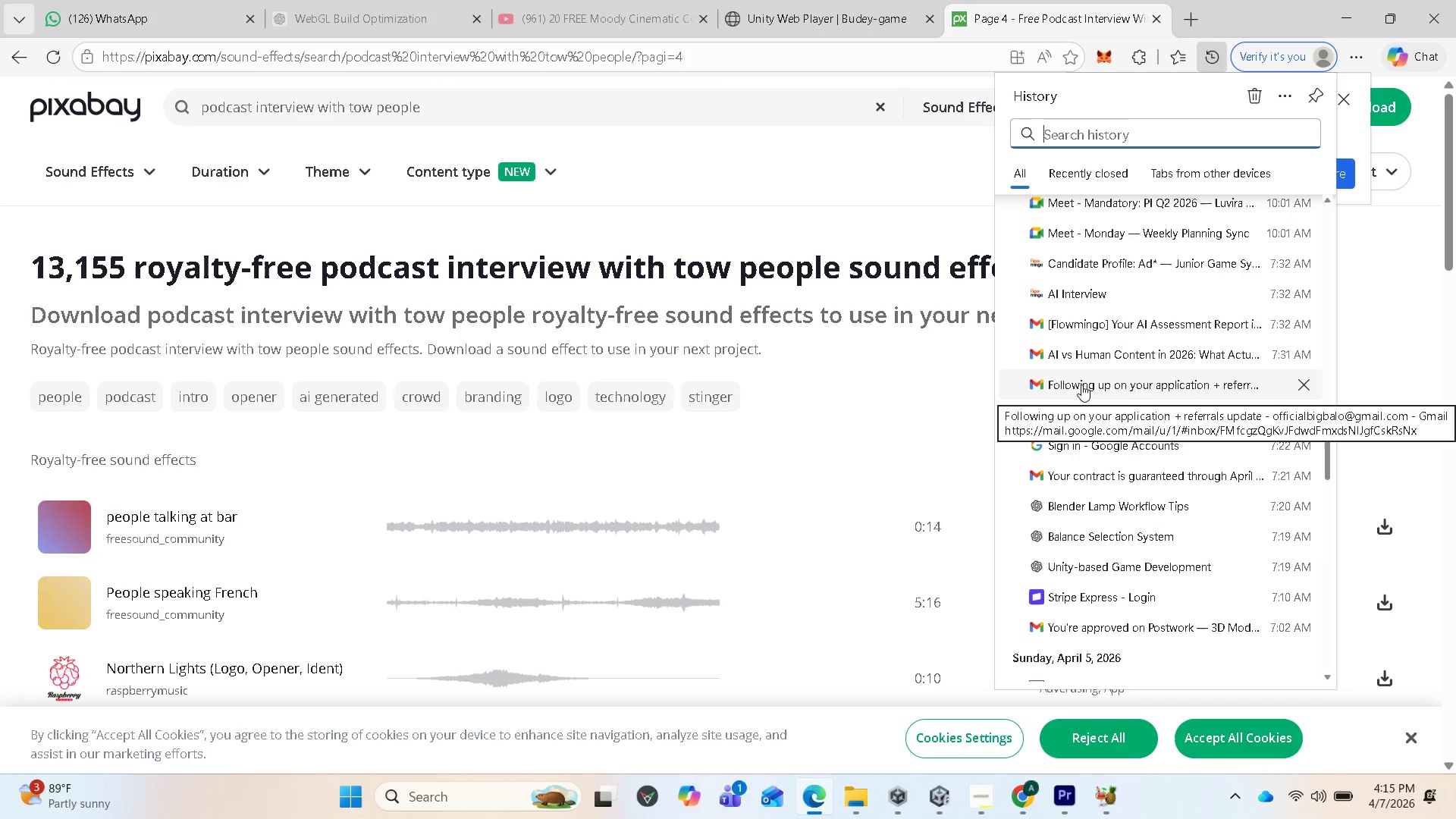 
scroll: coordinate [1081, 382], scroll_direction: up, amount: 1.0
 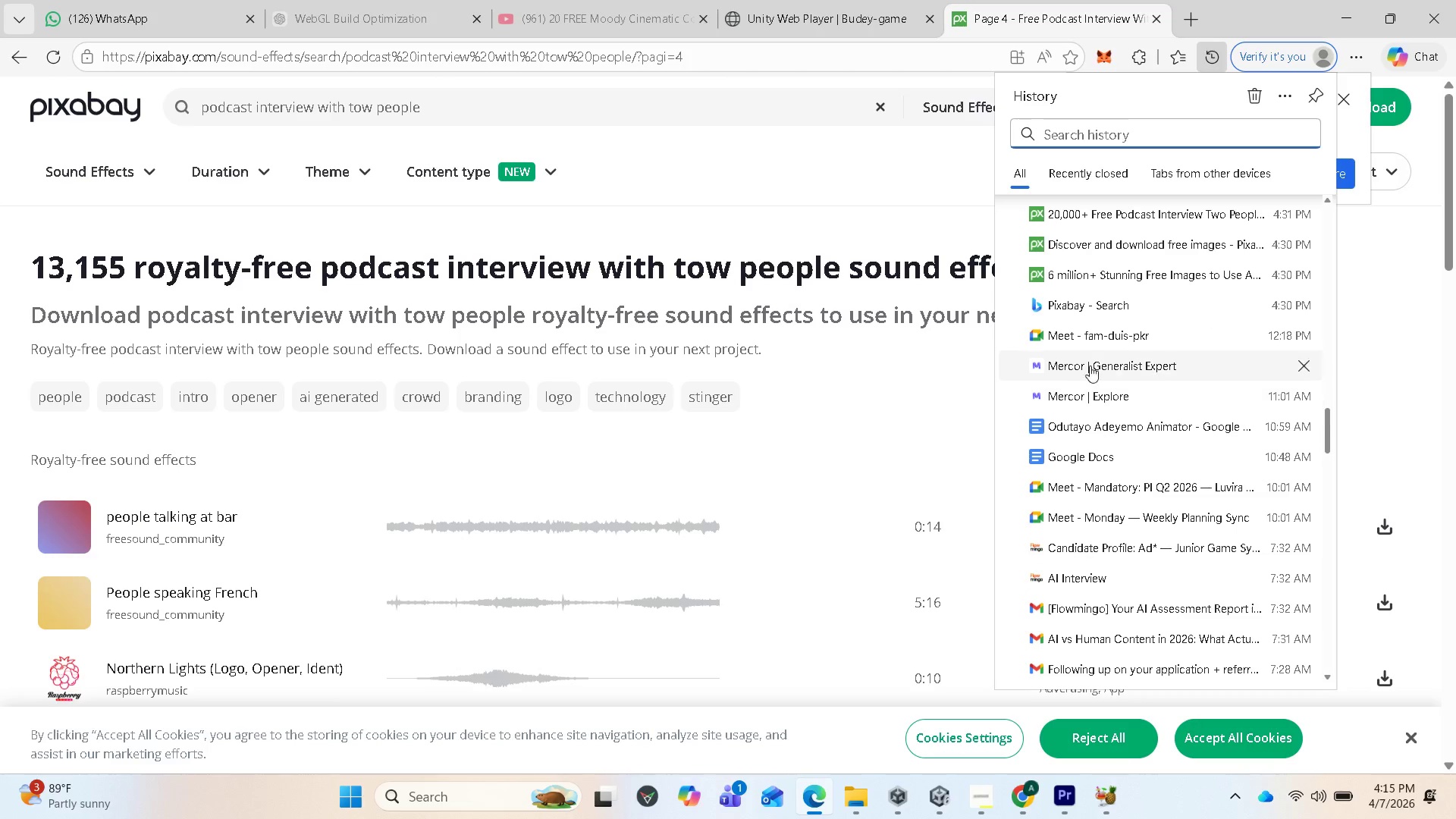 
mouse_move([1114, 304])
 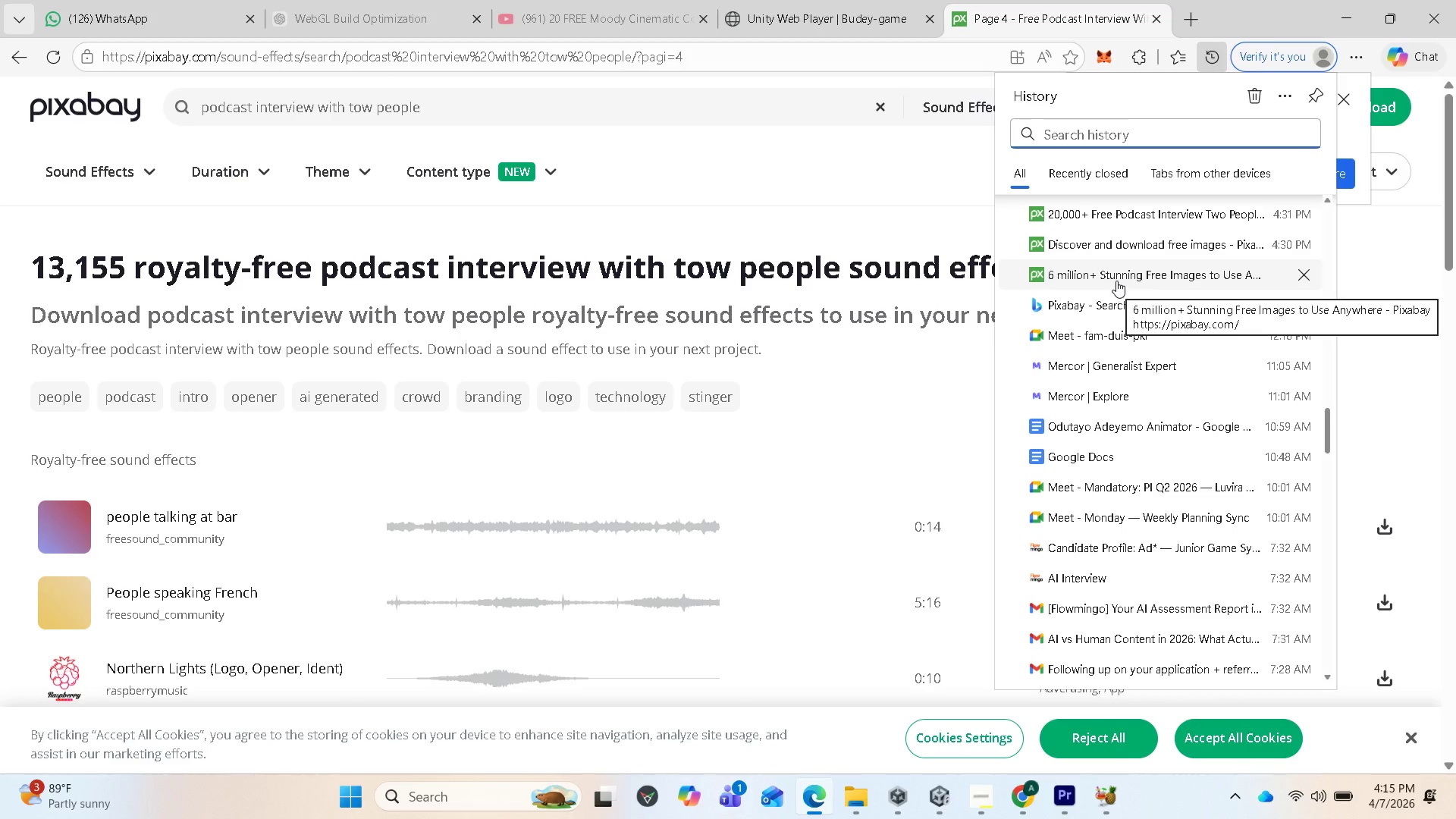 
scroll: coordinate [1097, 291], scroll_direction: up, amount: 4.0
 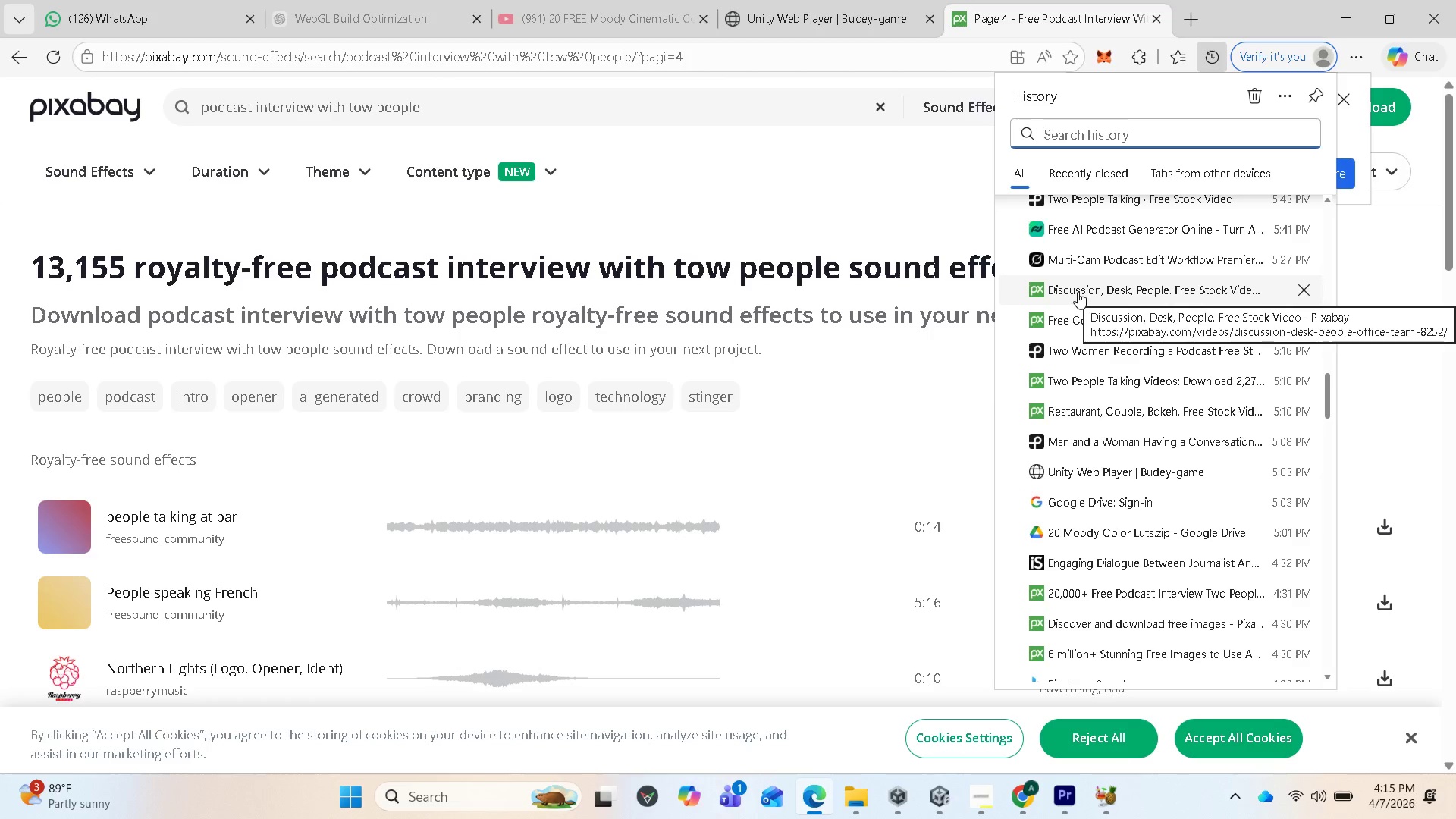 
left_click([1078, 292])